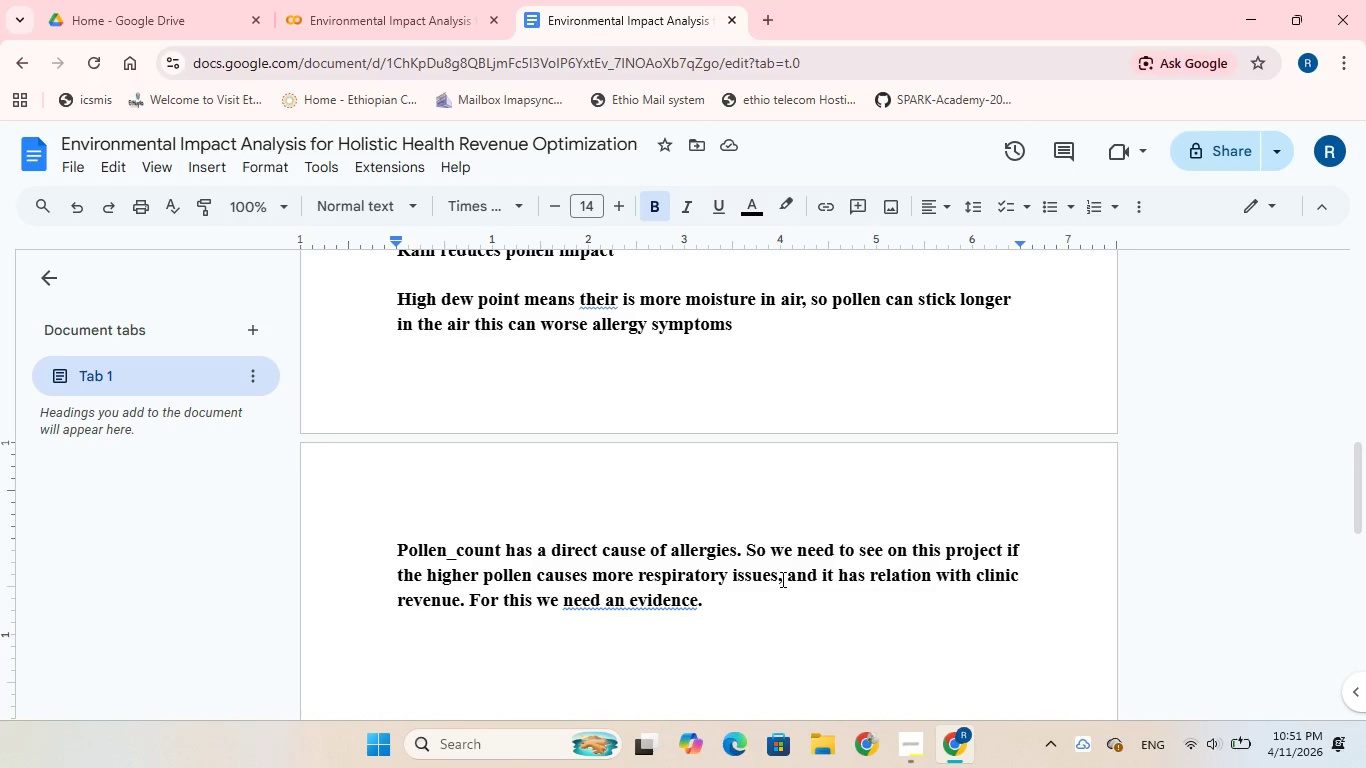 
type(Thats why we are analysind )
key(Backspace)
key(Backspace)
type(g data)
 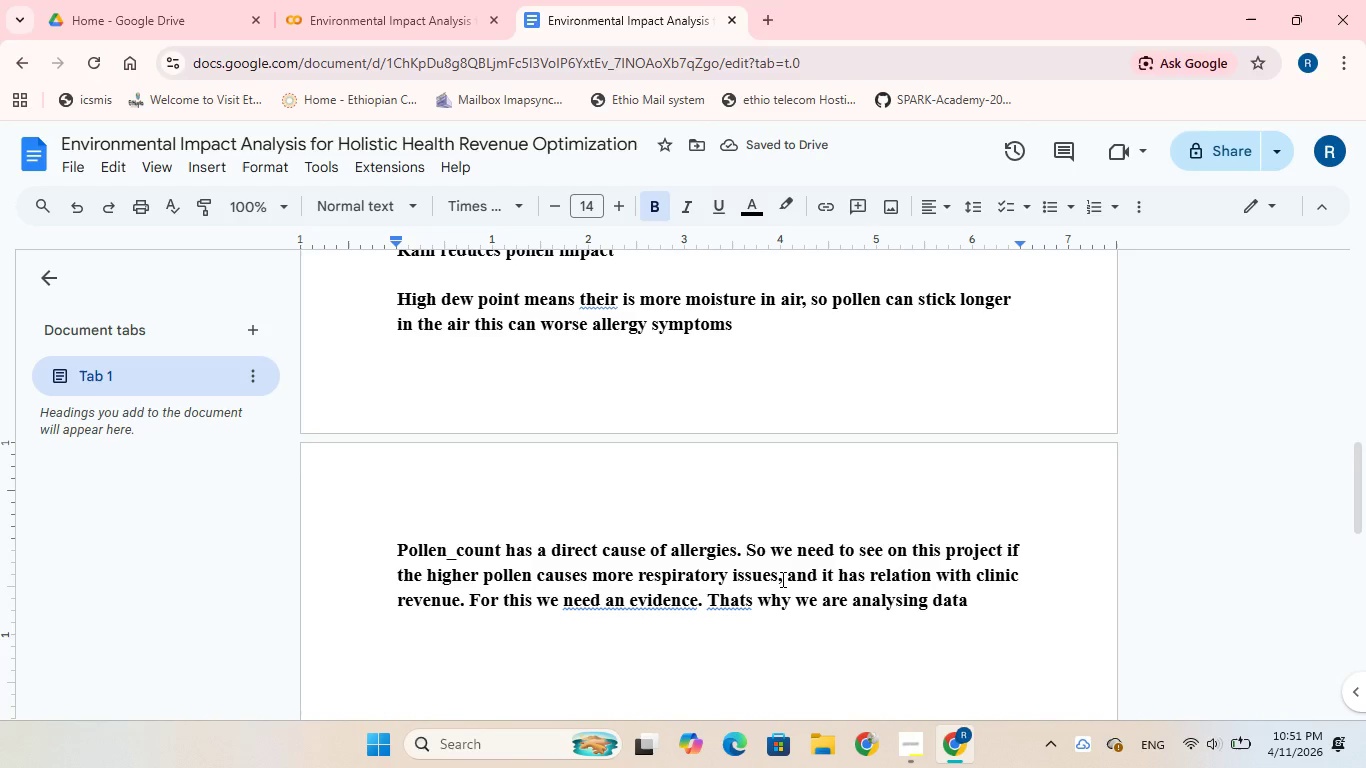 
type( nd )
 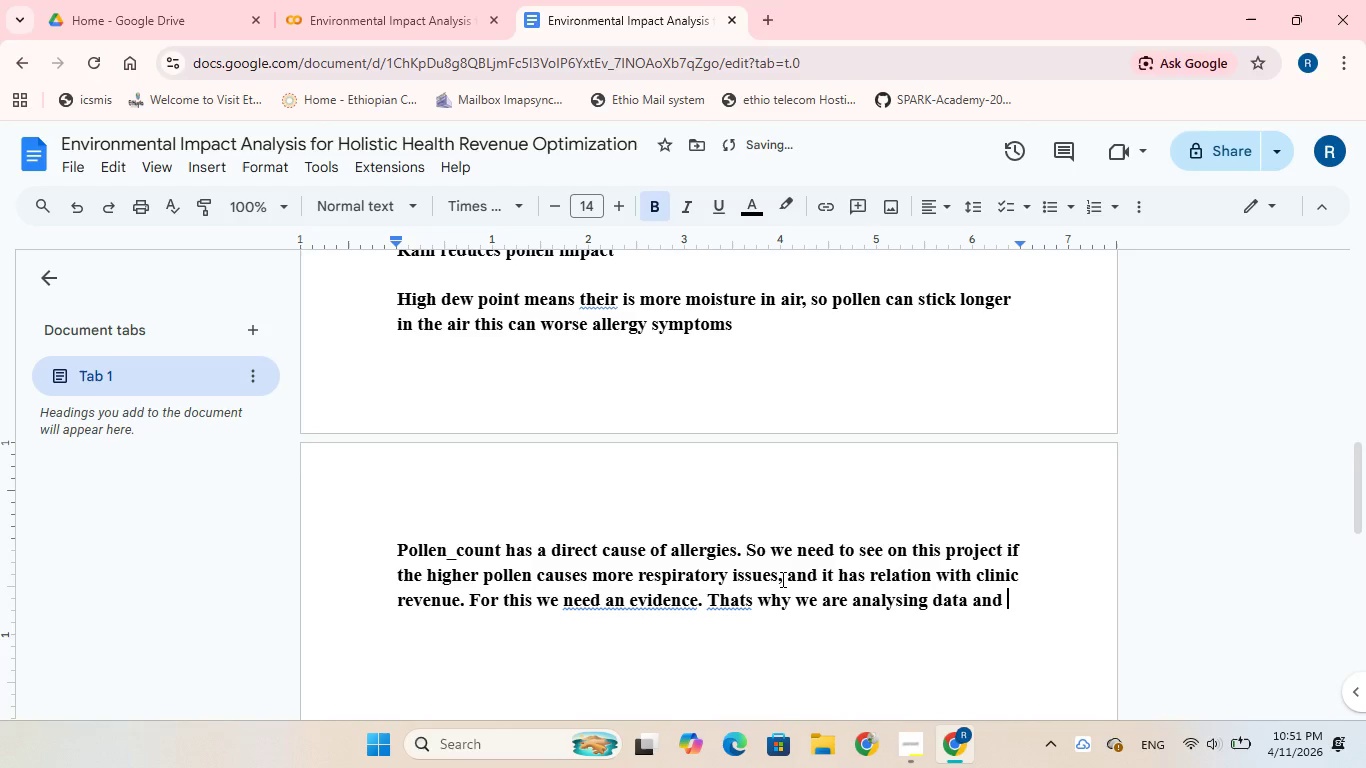 
hold_key(key=A, duration=0.31)
 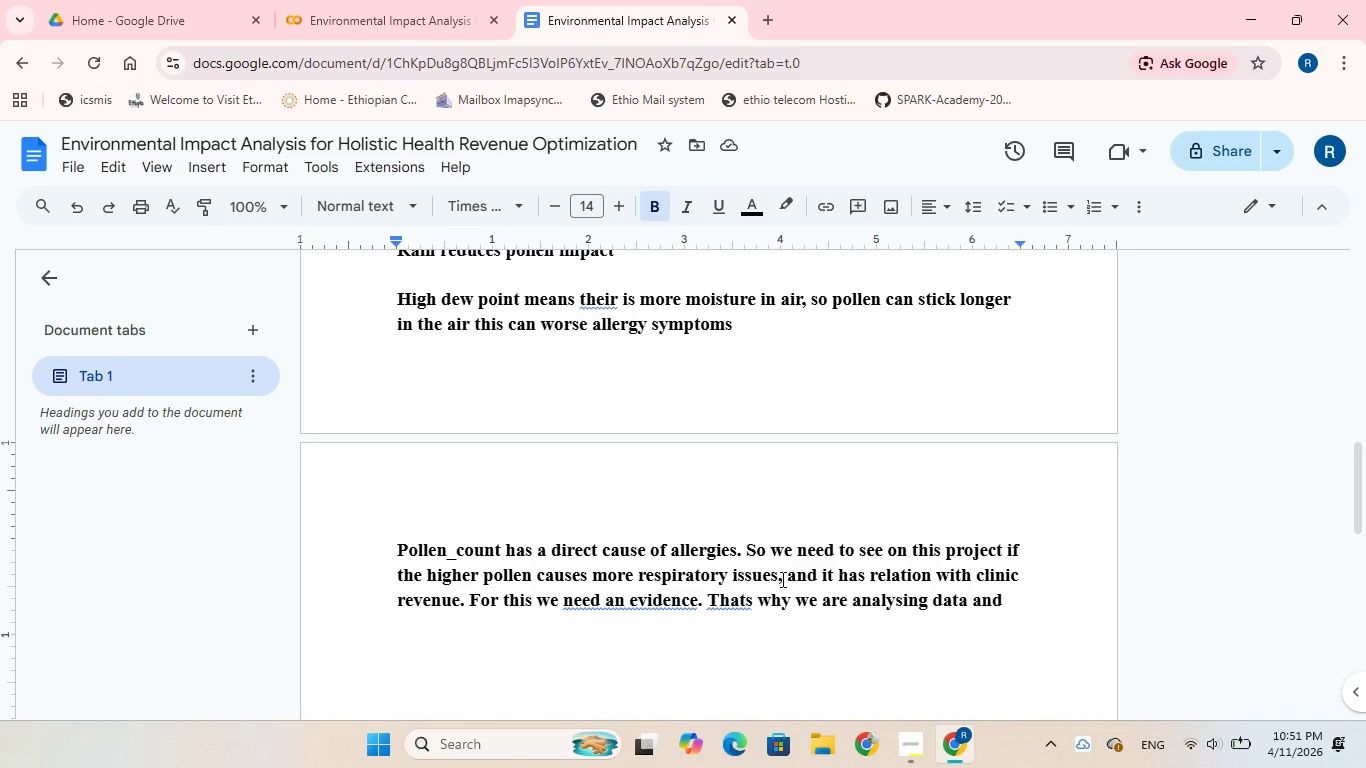 
wait(7.06)
 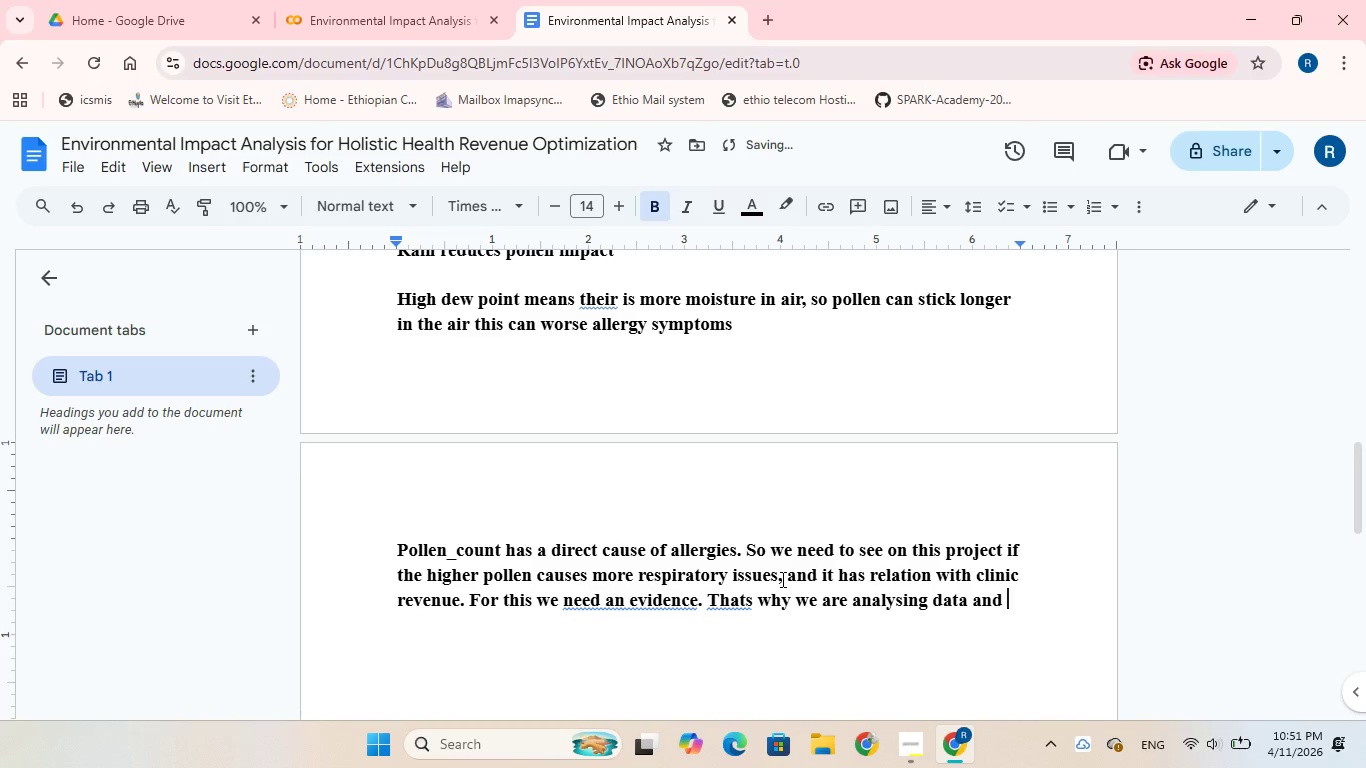 
type(doing )
 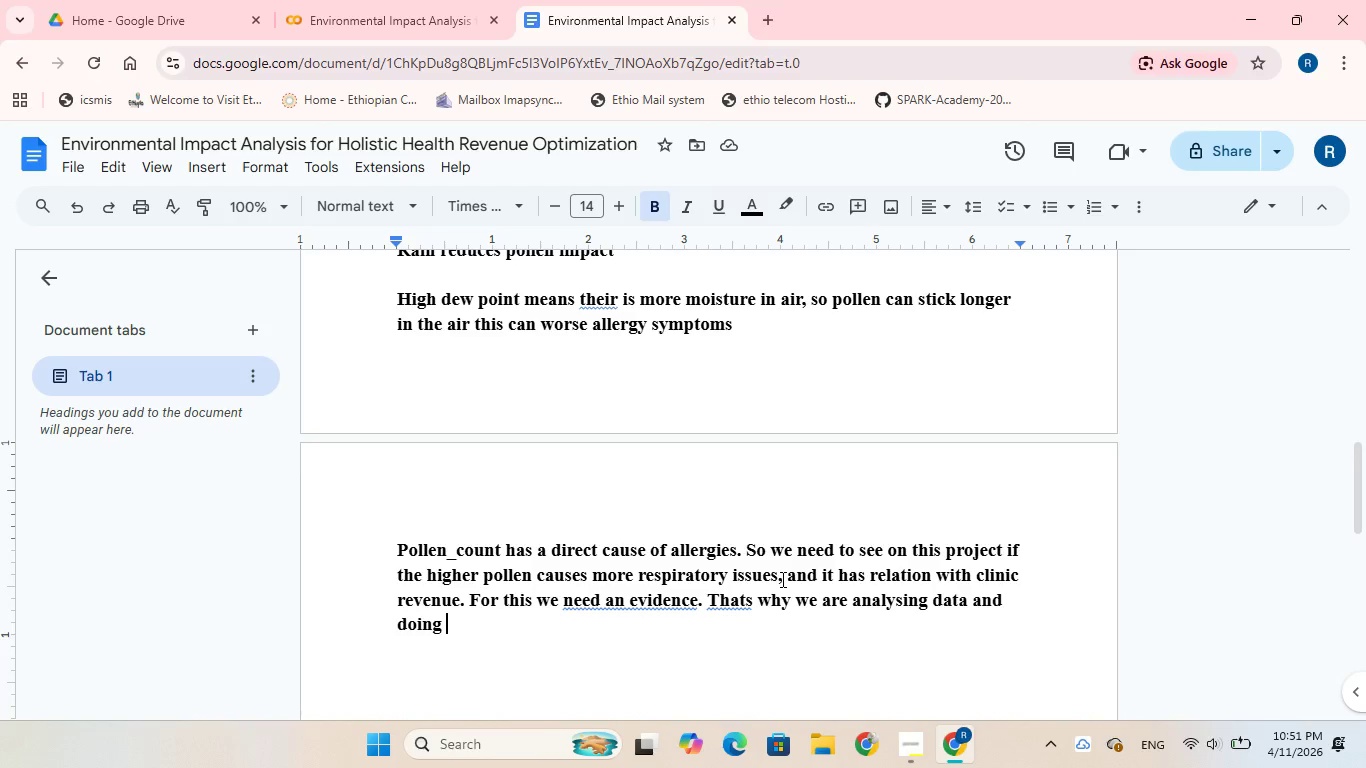 
wait(12.02)
 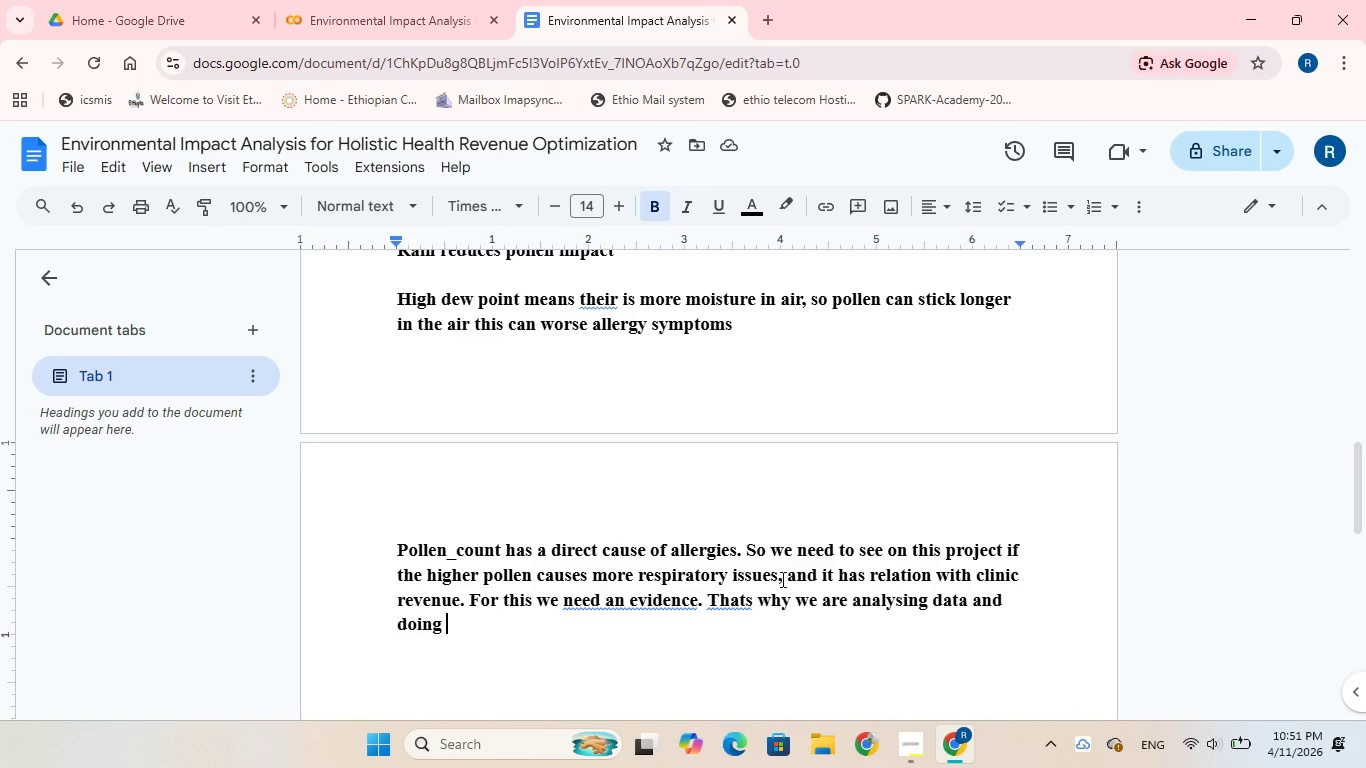 
left_click([843, 598])
 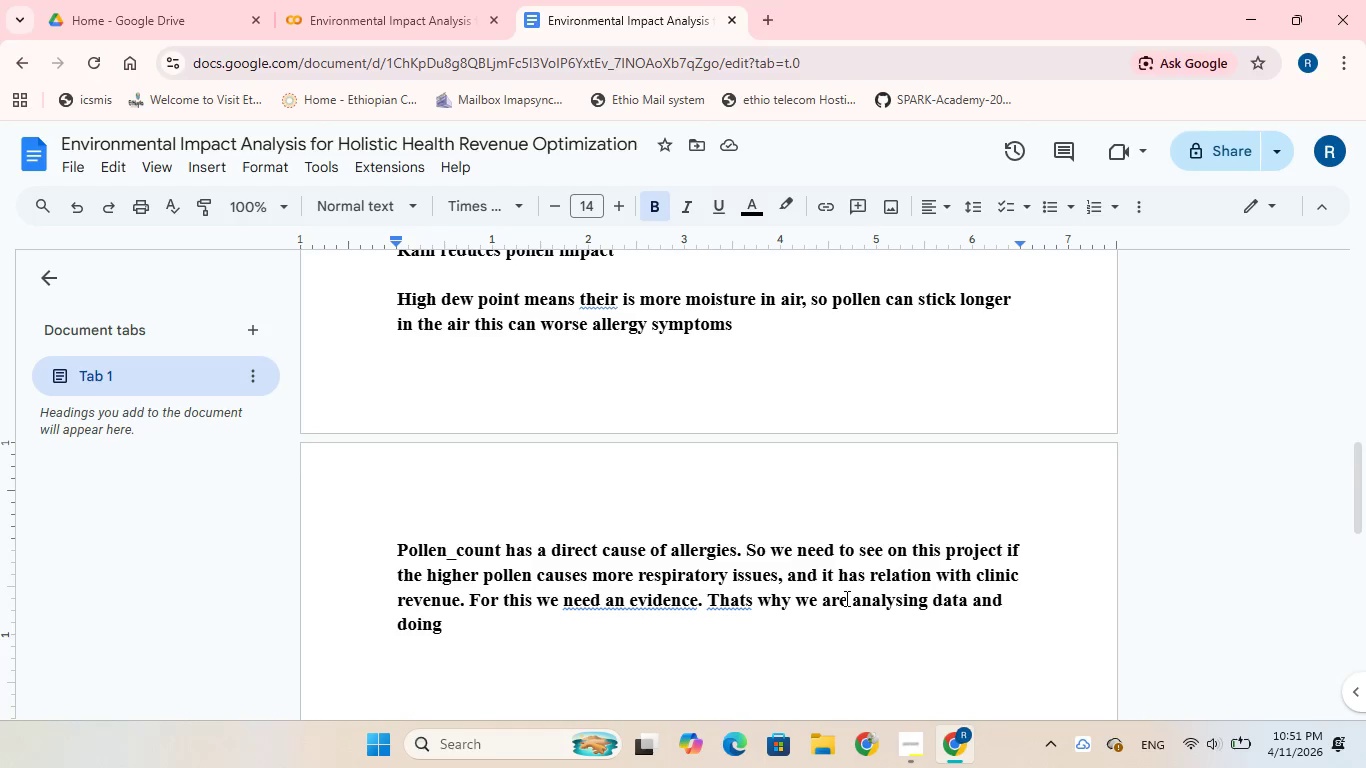 
left_click([845, 598])
 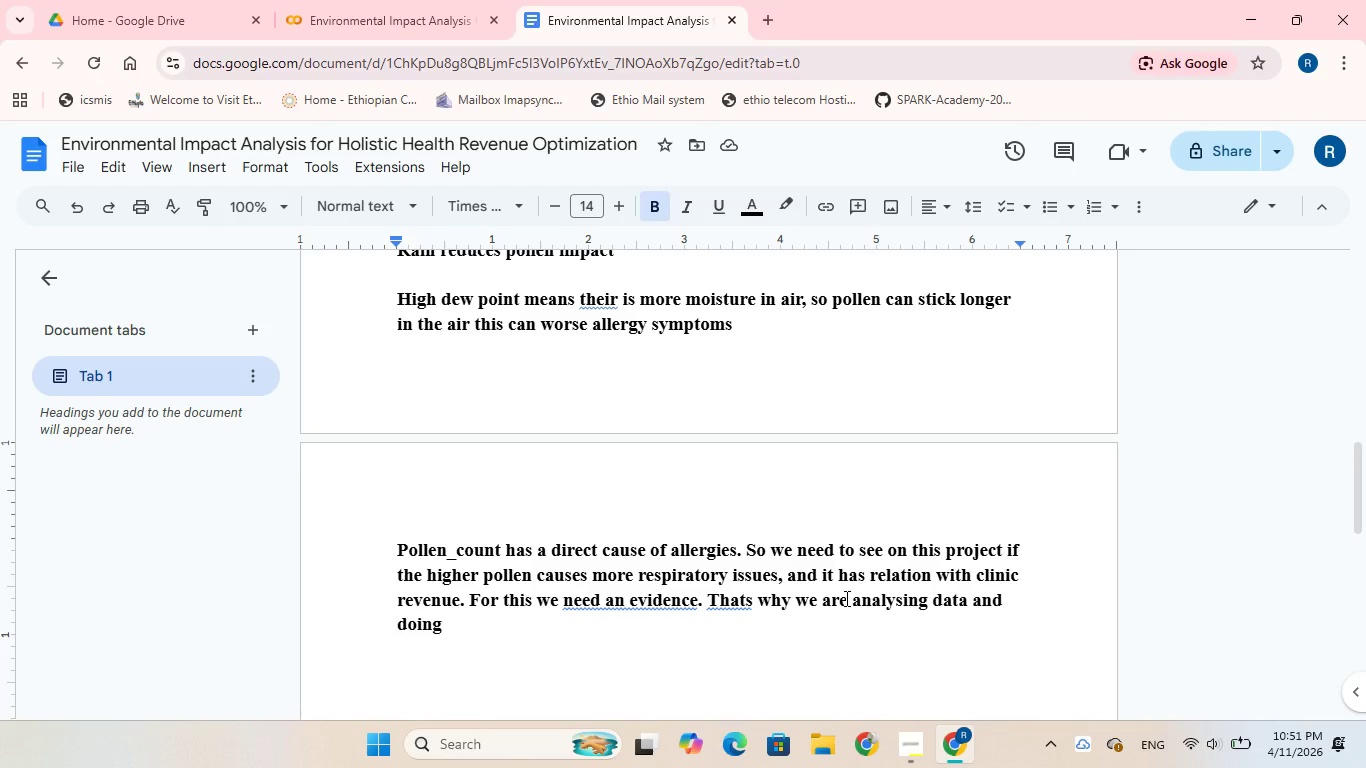 
key(Backspace)
key(Backspace)
key(Backspace)
type(need to )
 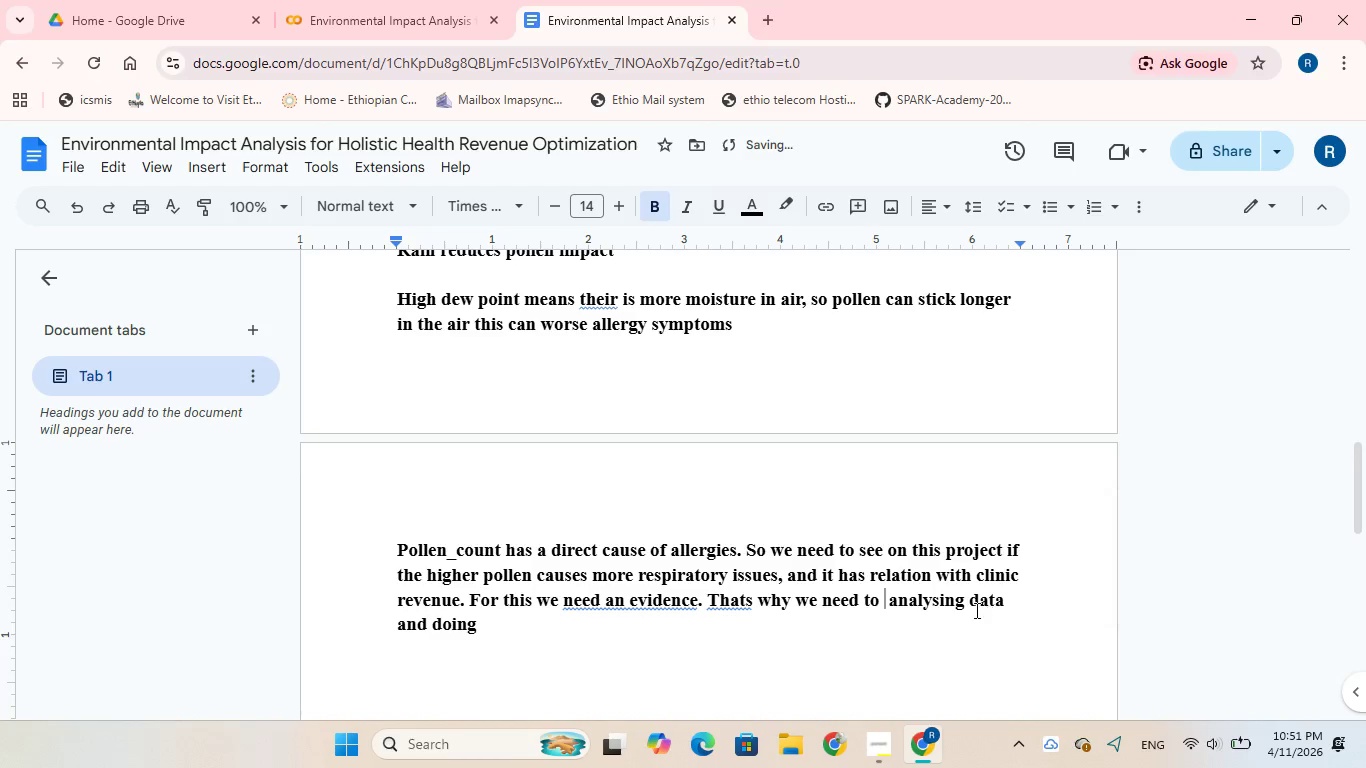 
left_click([964, 607])
 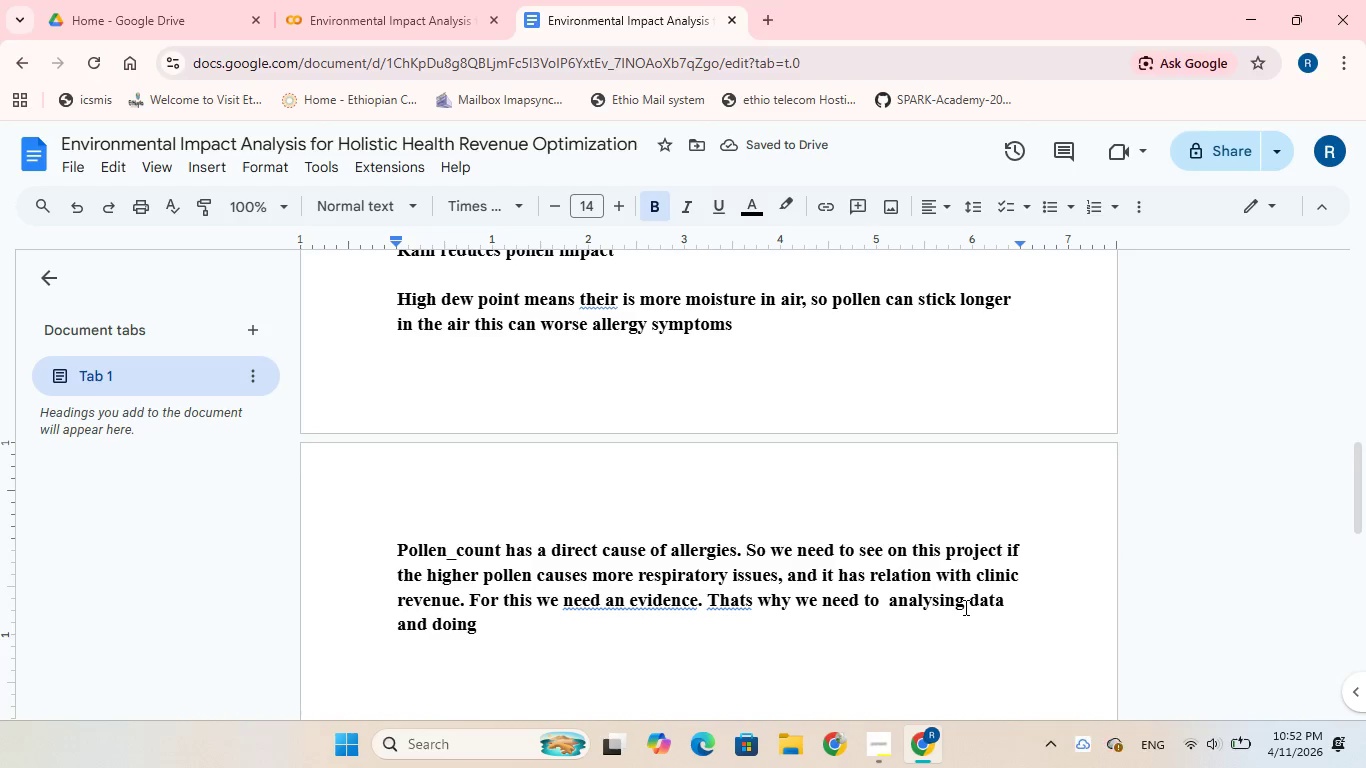 
key(Backspace)
key(Backspace)
key(Backspace)
type(ethe )
 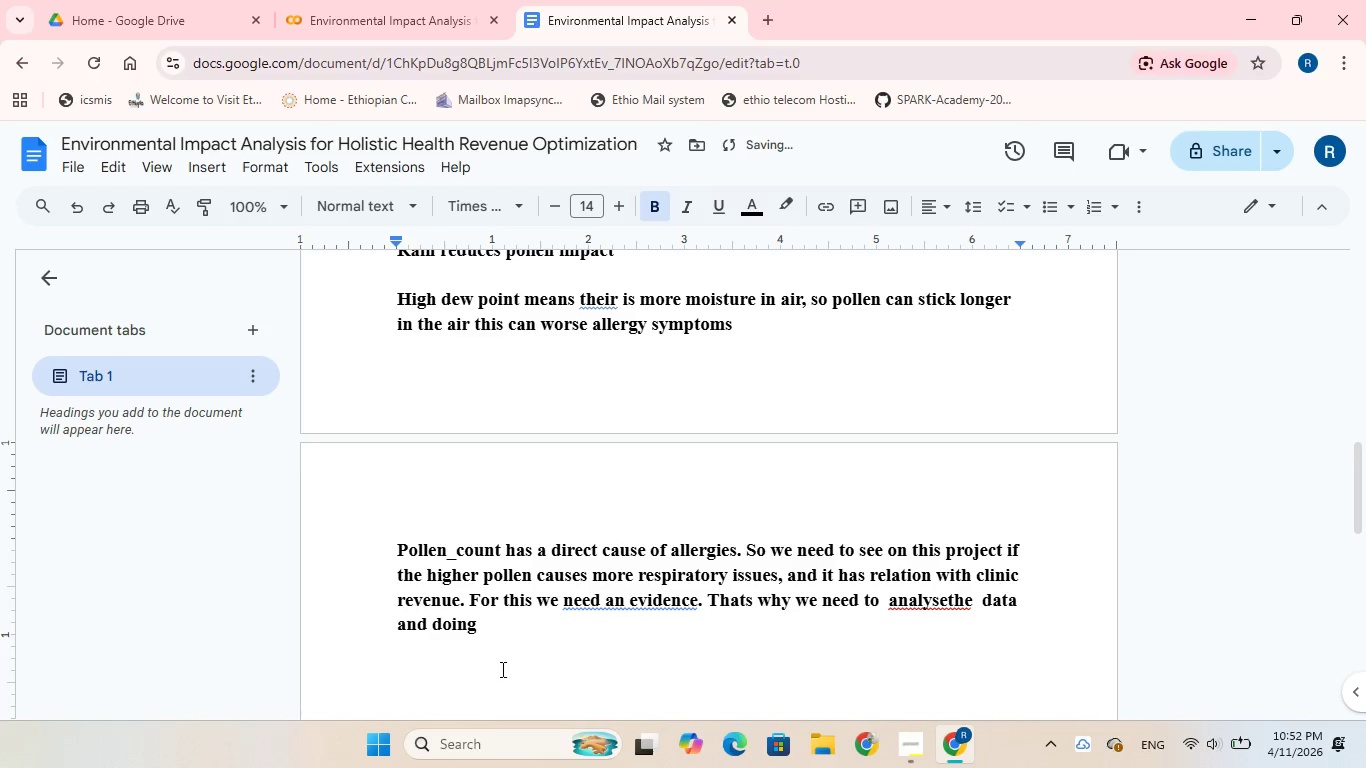 
left_click([488, 629])
 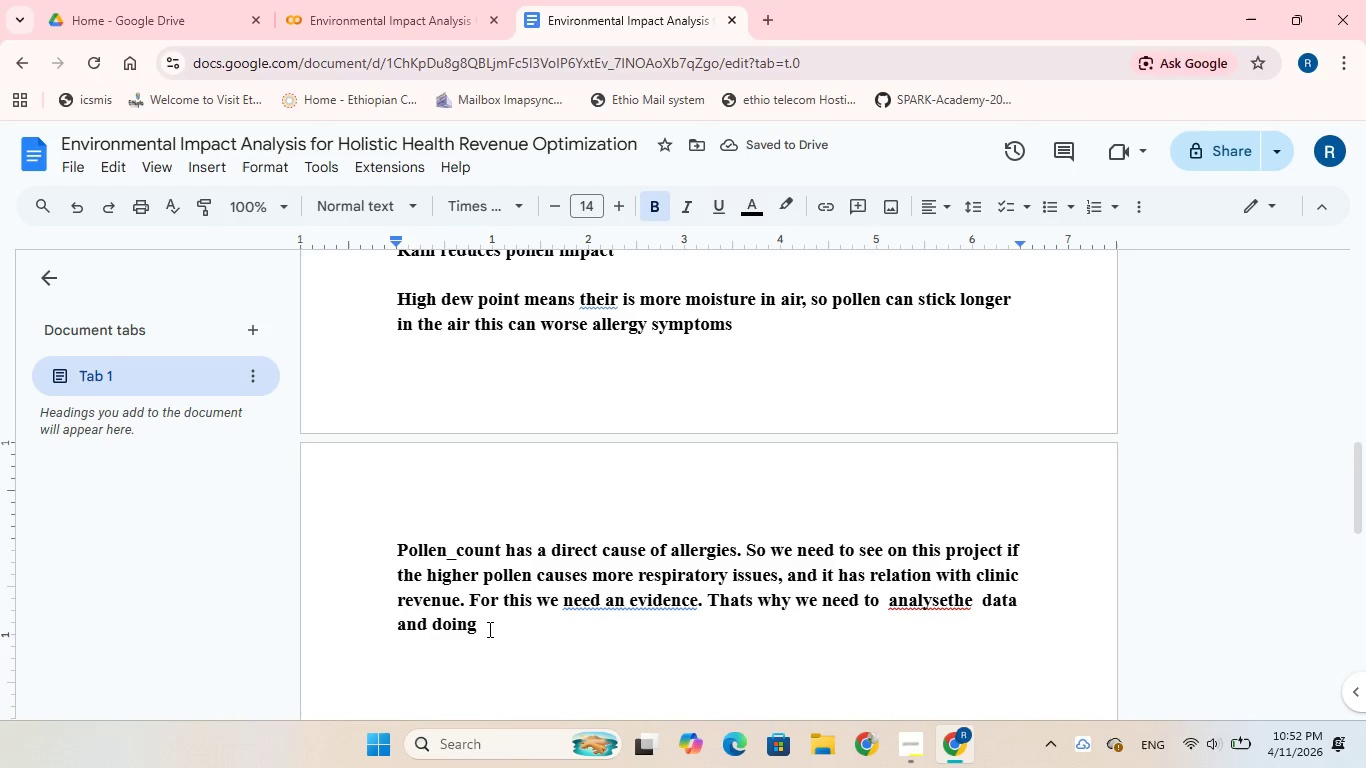 
key(Backspace)
key(Backspace)
key(Backspace)
key(Backspace)
key(Backspace)
key(Backspace)
key(Backspace)
key(Backspace)
key(Backspace)
key(Backspace)
key(Backspace)
type(and interprete)
 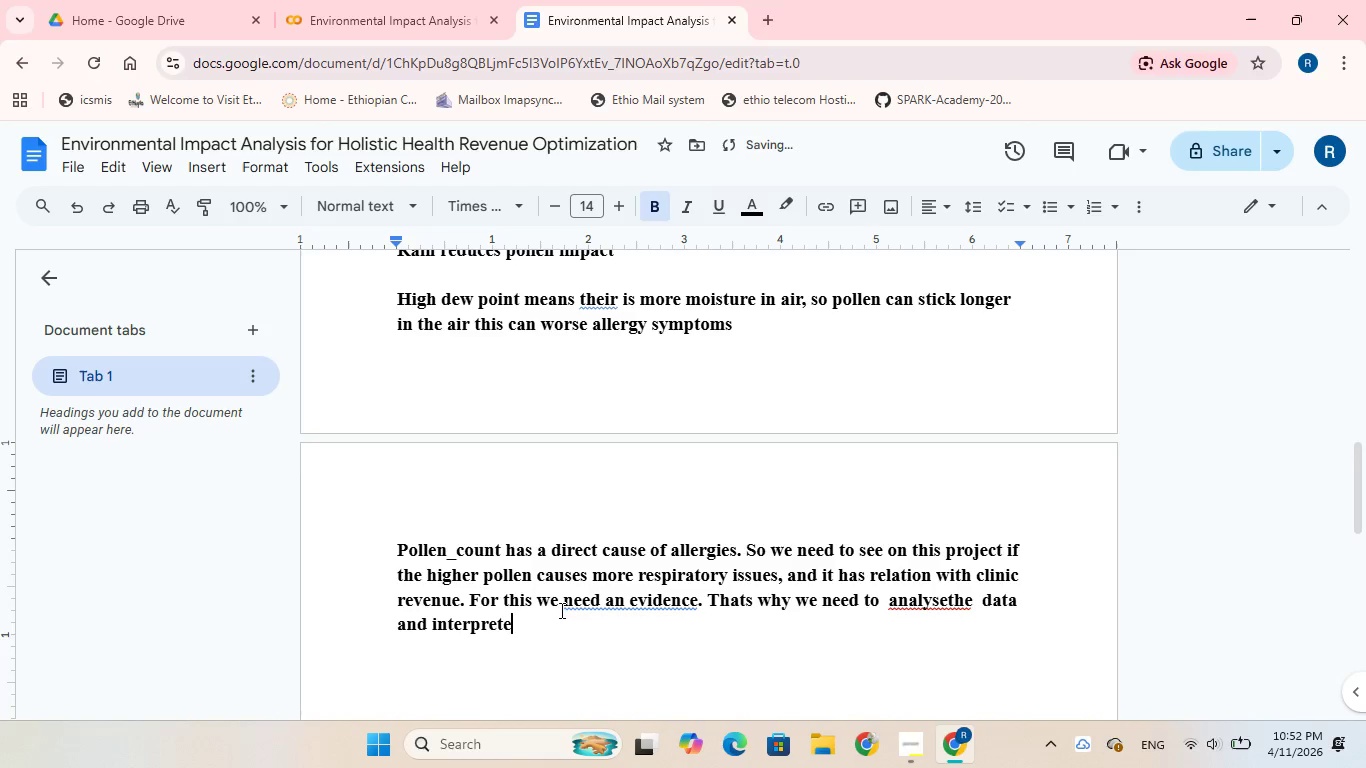 
left_click([626, 594])
 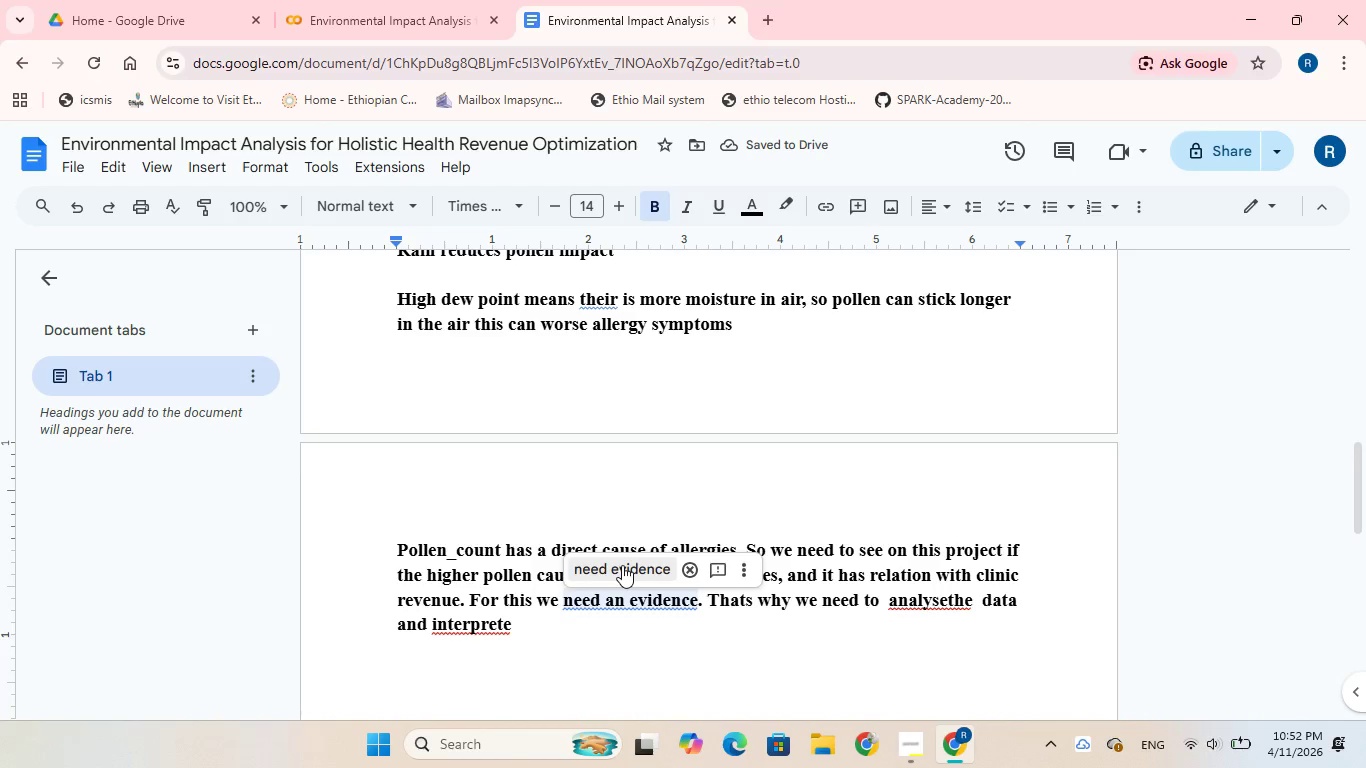 
left_click([622, 565])
 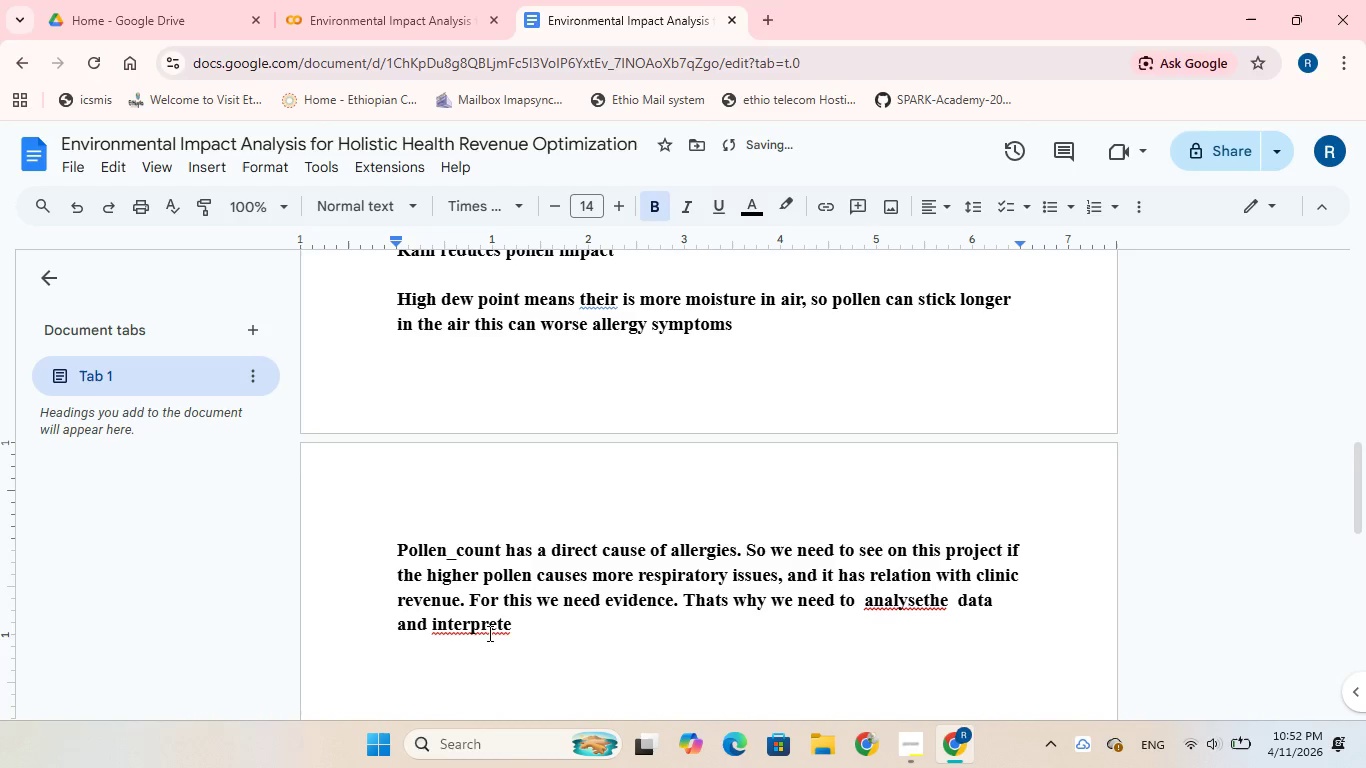 
left_click([482, 621])
 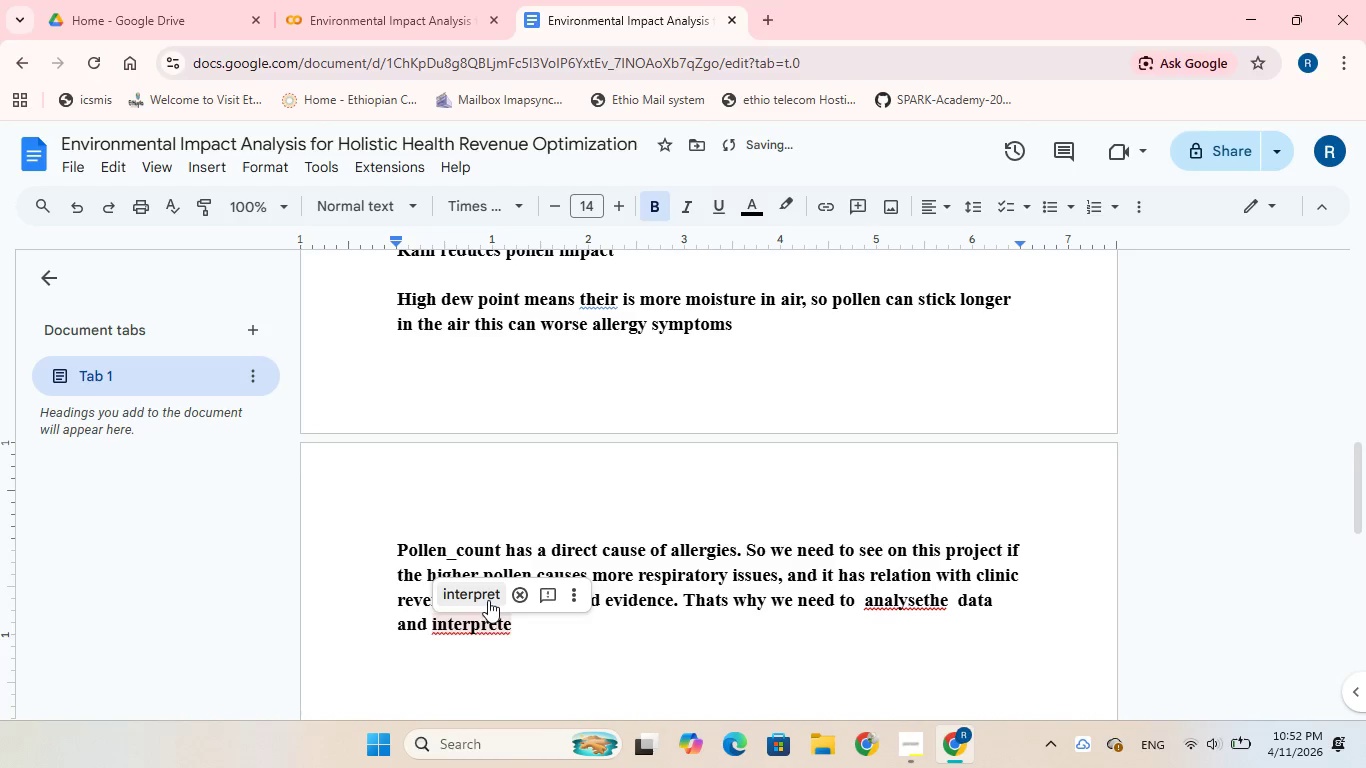 
left_click([488, 600])
 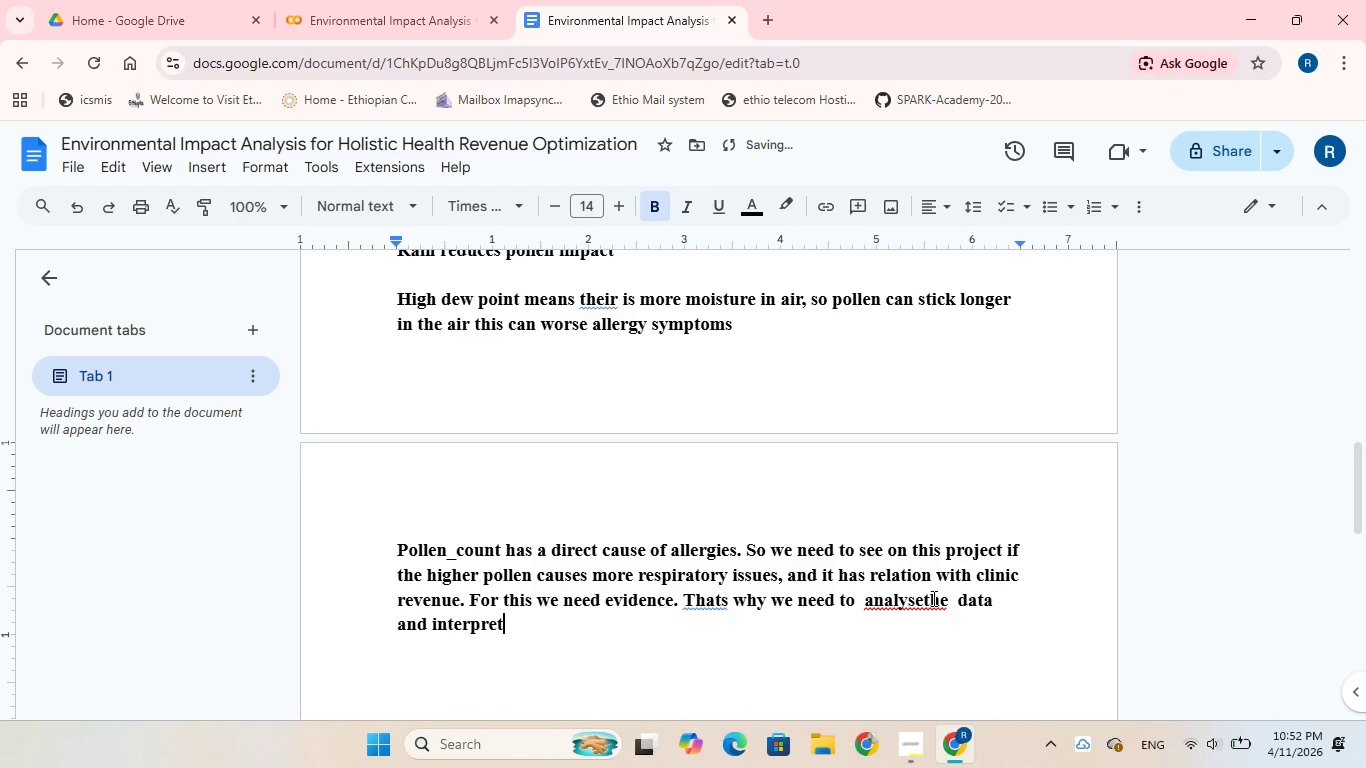 
left_click([932, 600])
 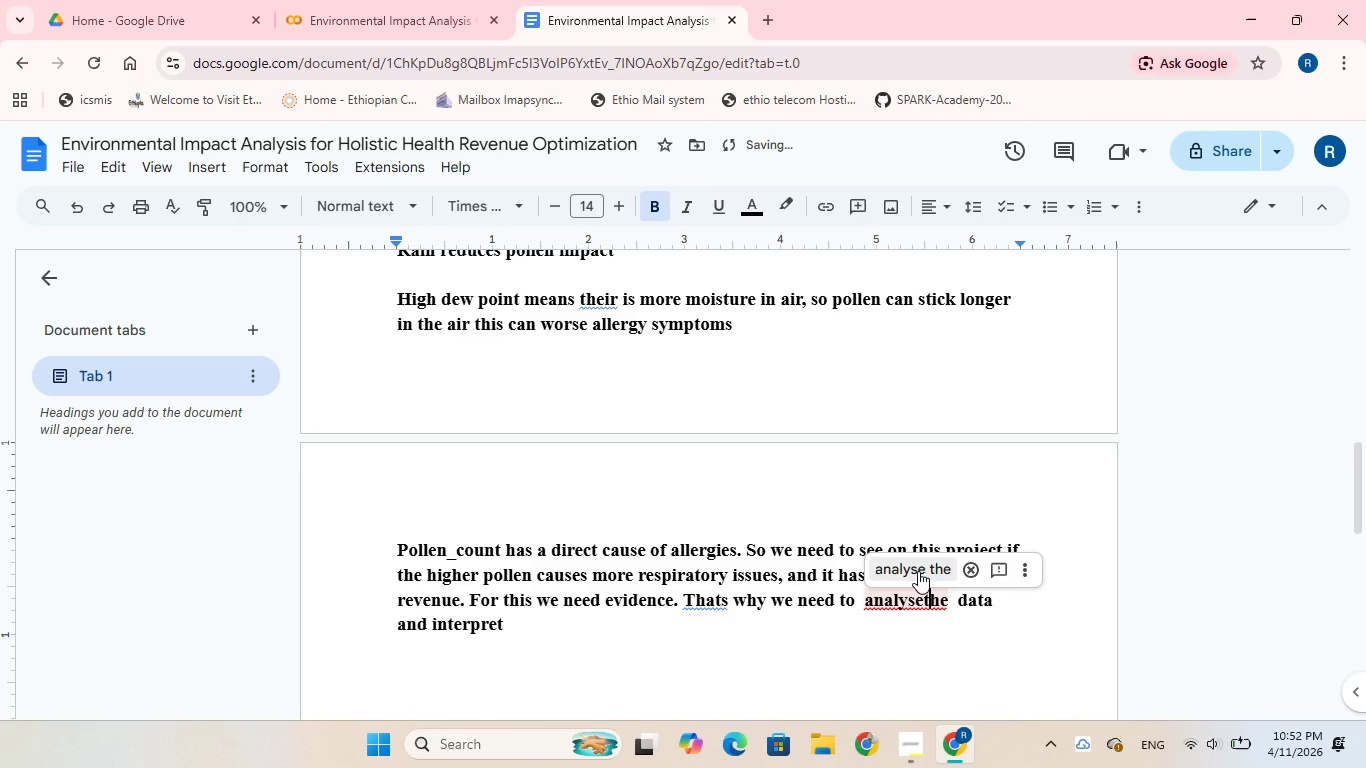 
left_click([918, 570])
 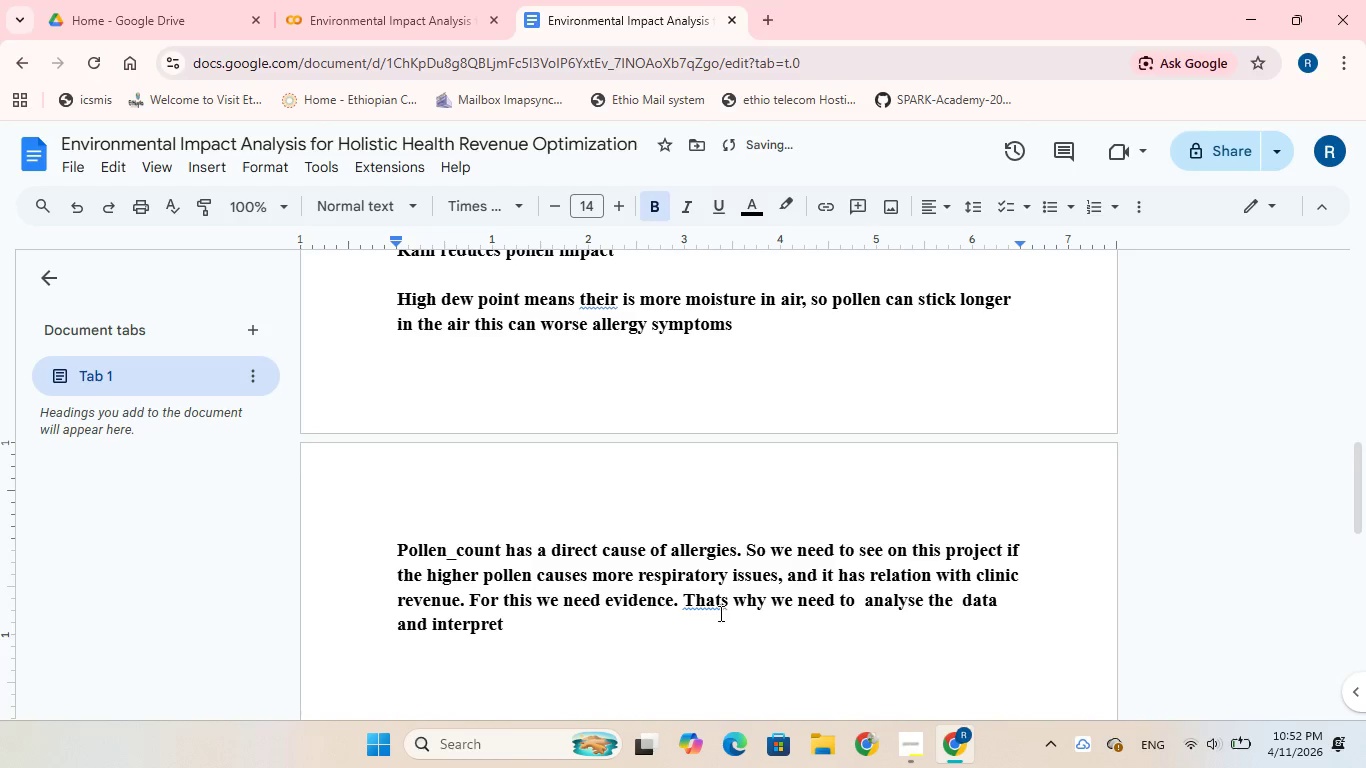 
left_click([713, 604])
 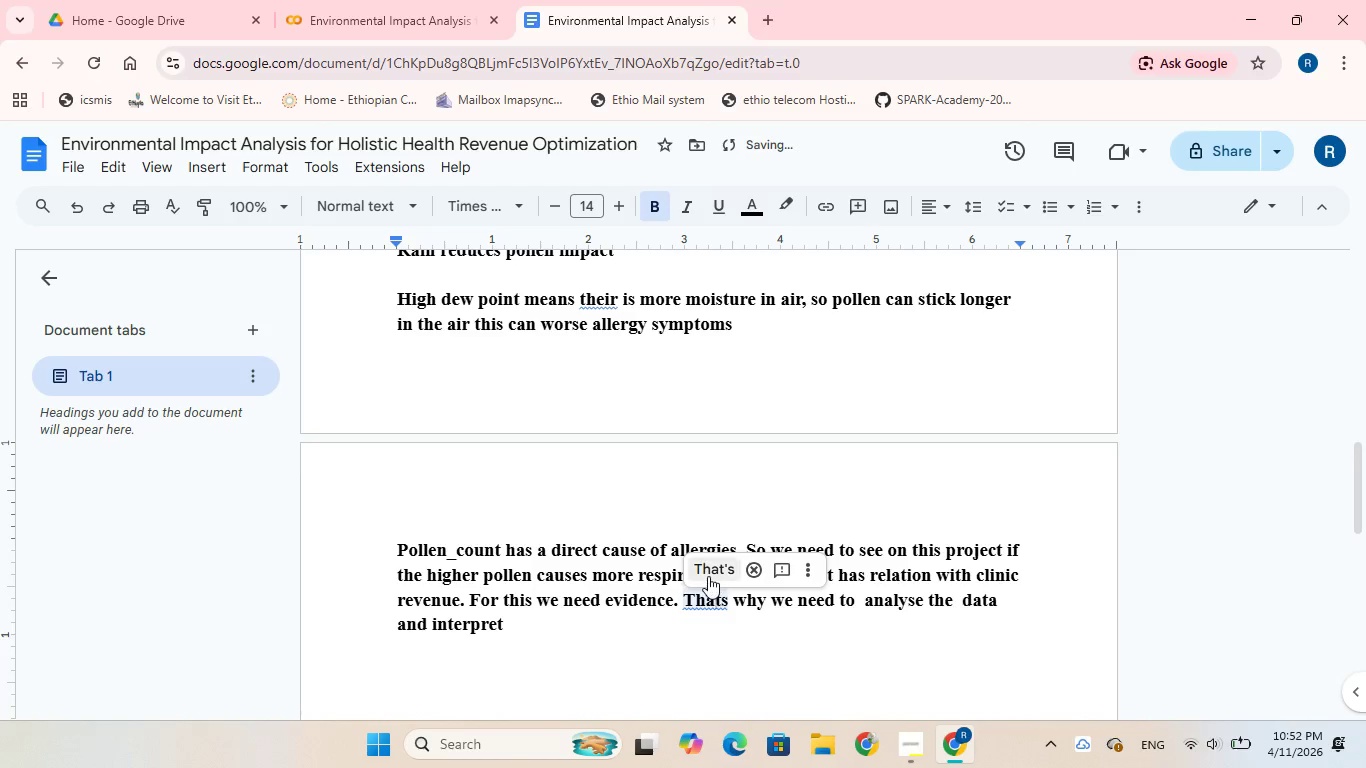 
left_click([708, 576])
 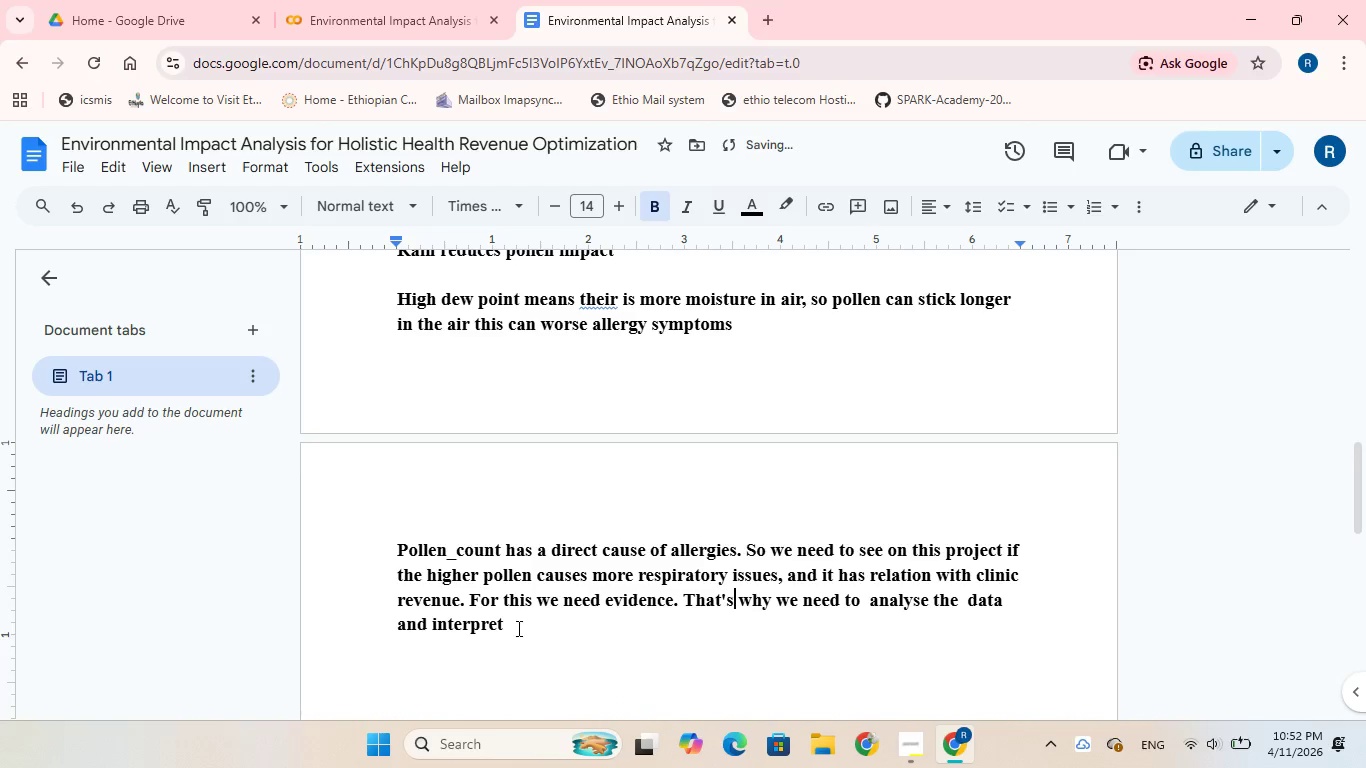 
left_click([512, 628])
 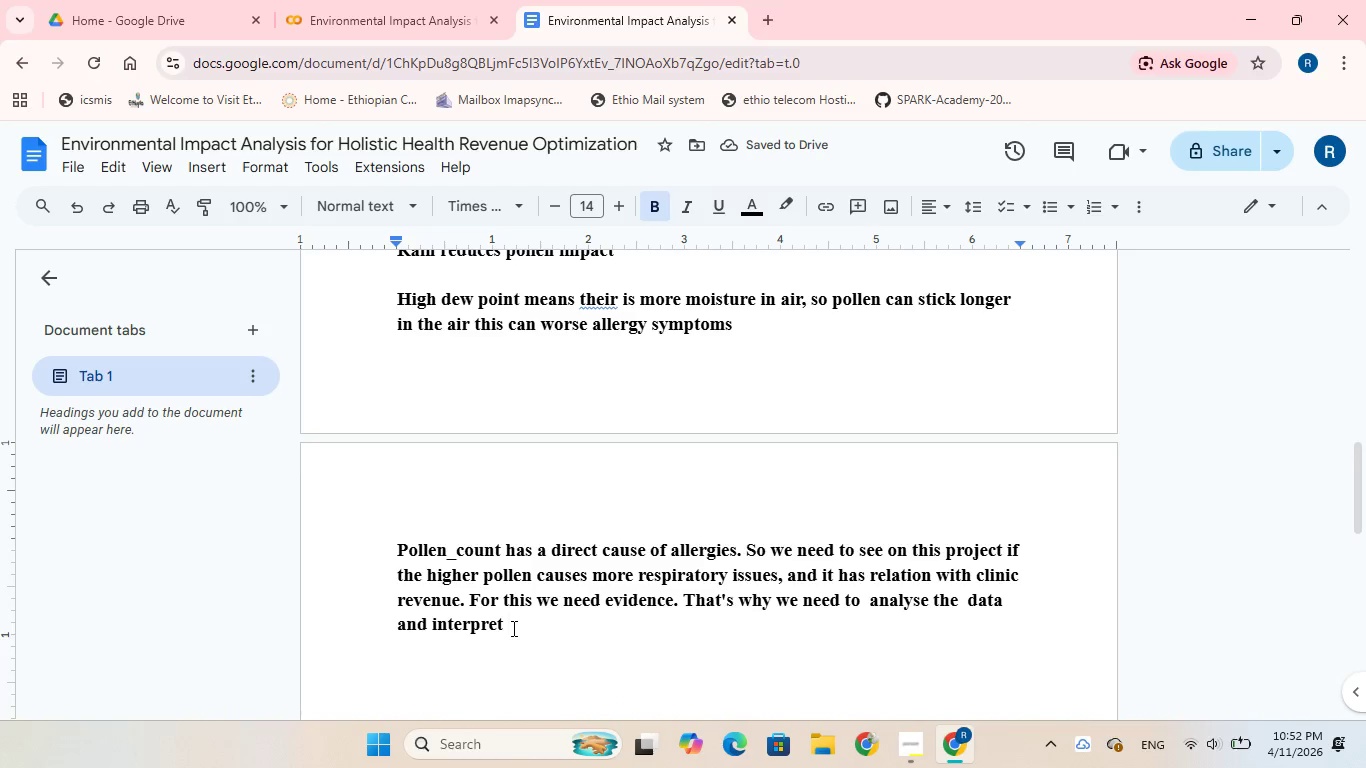 
type(it based on the evidence we have.)
 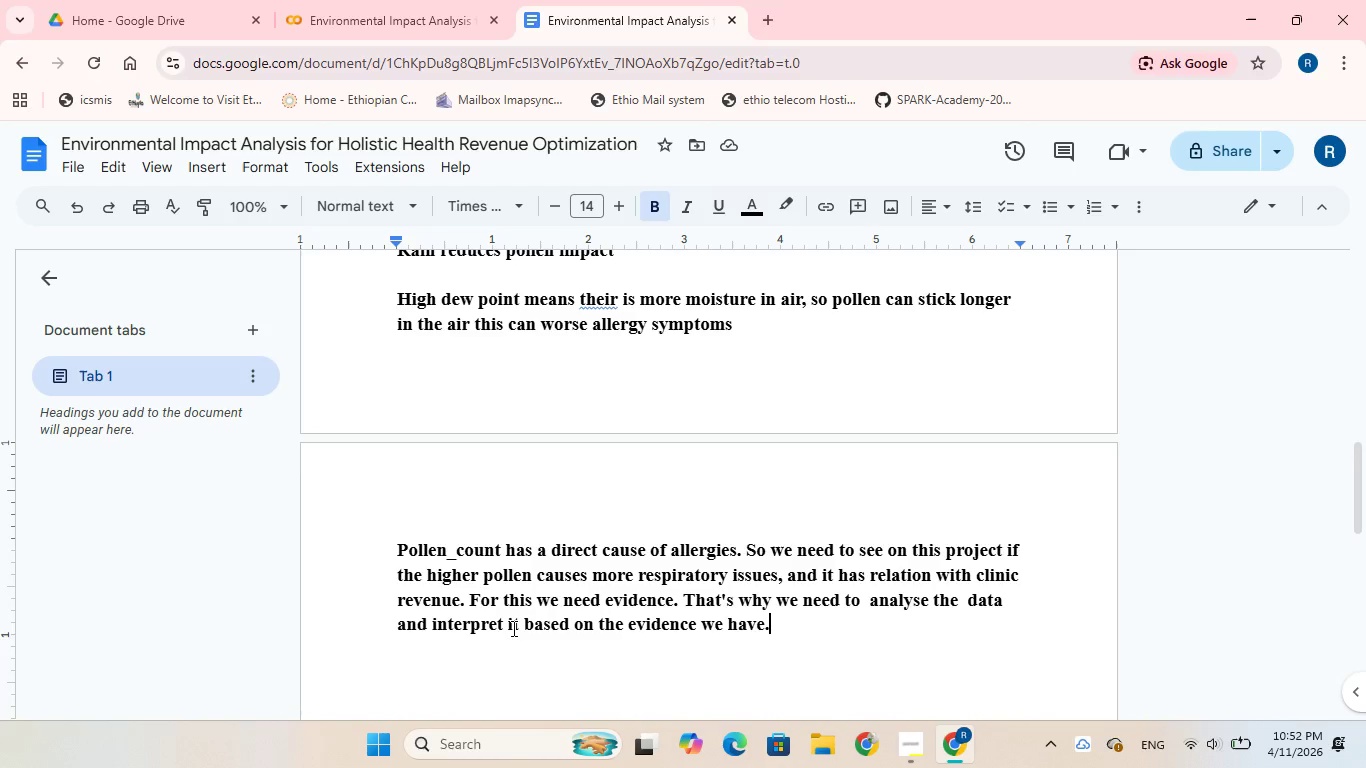 
wait(11.12)
 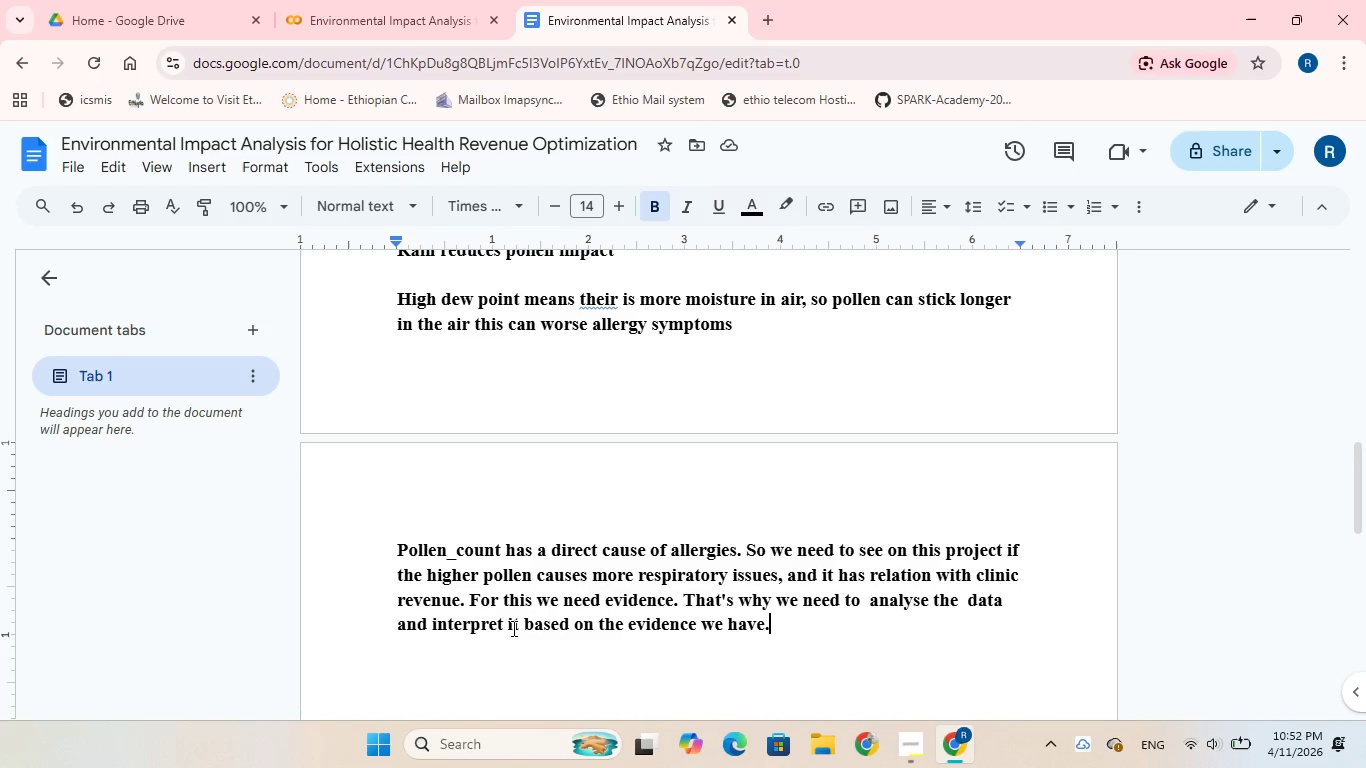 
left_click([396, 547])
 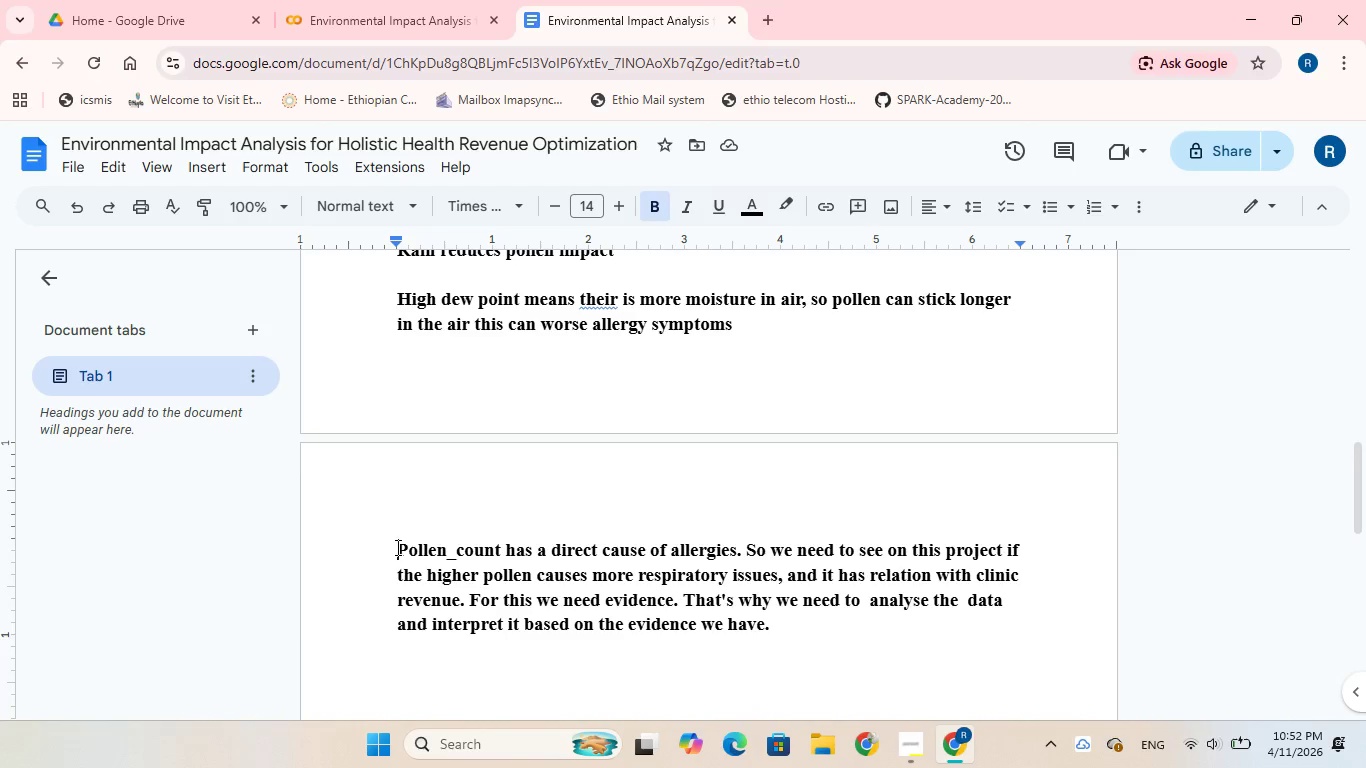 
type(Hypothse)
key(Backspace)
type(is 1: )
 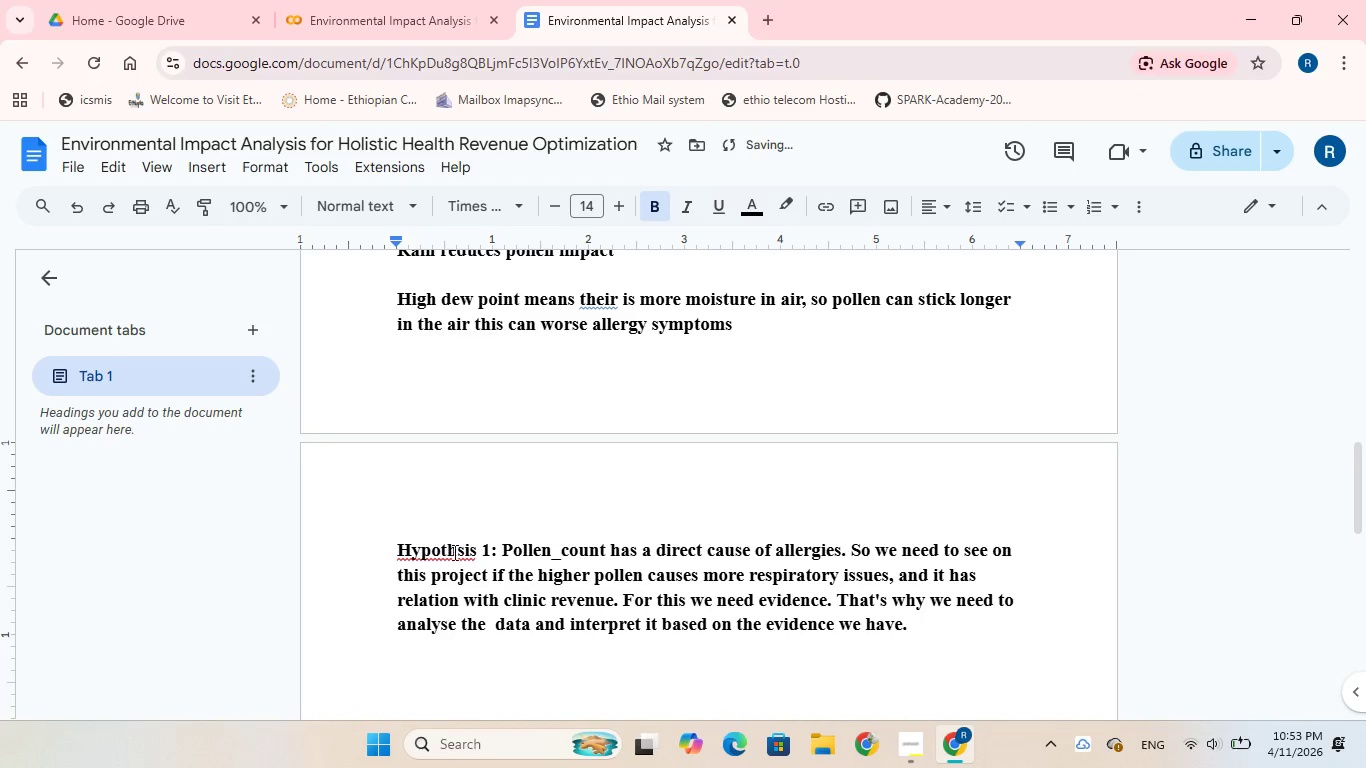 
left_click([455, 552])
 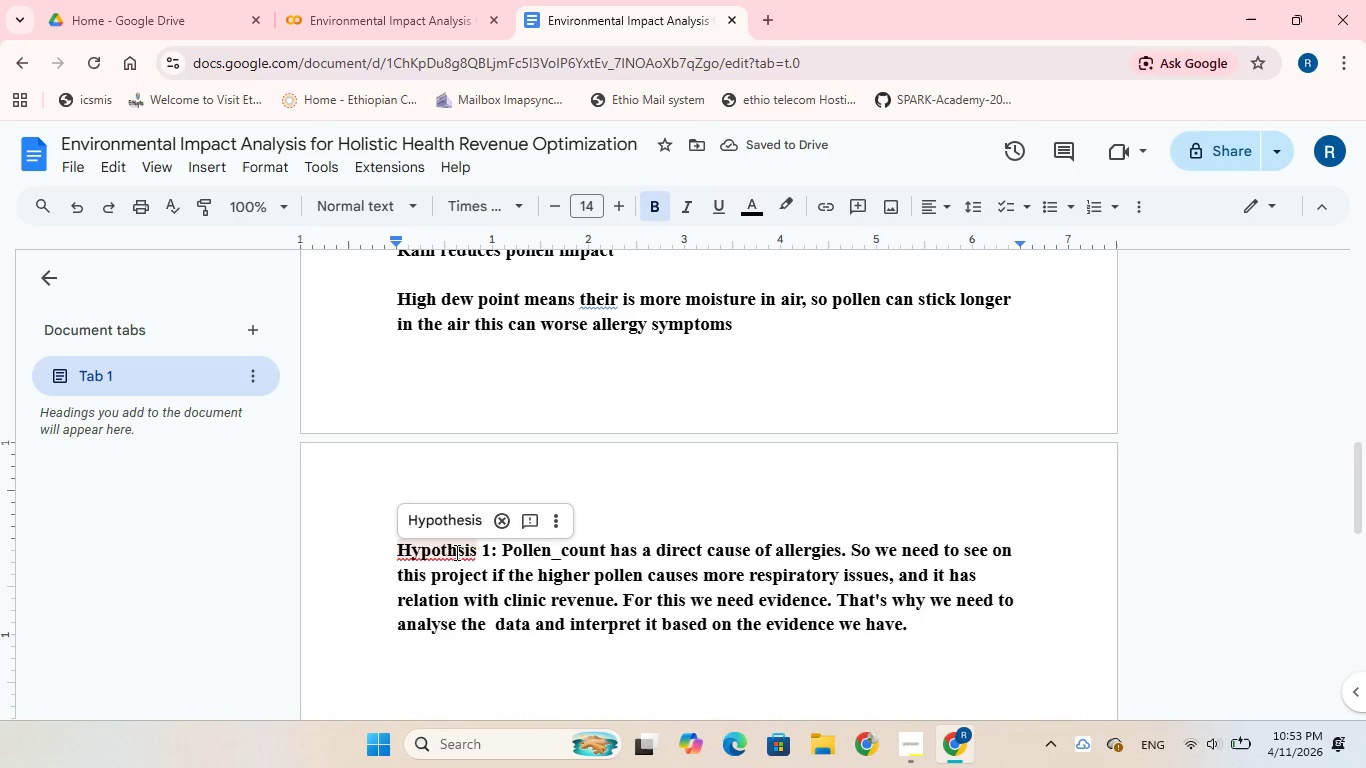 
key(E)
 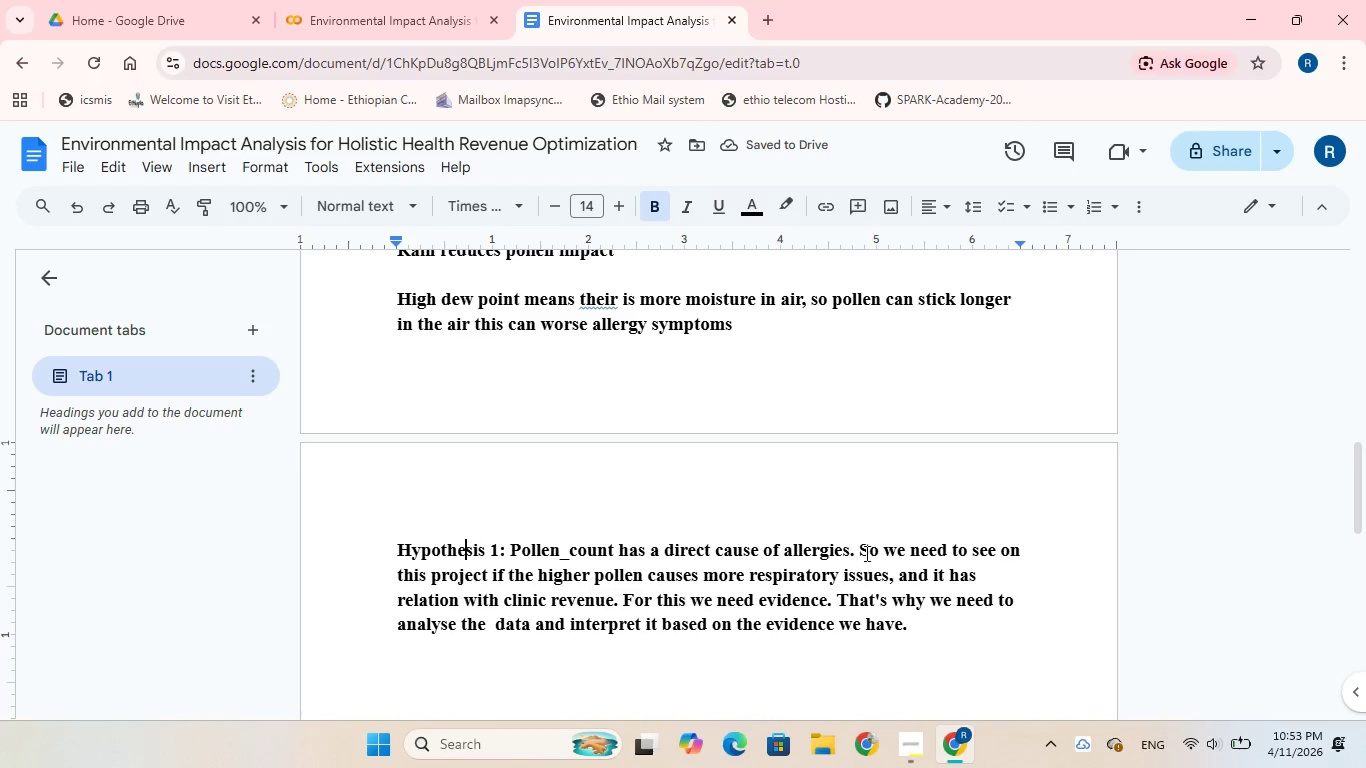 
left_click([861, 552])
 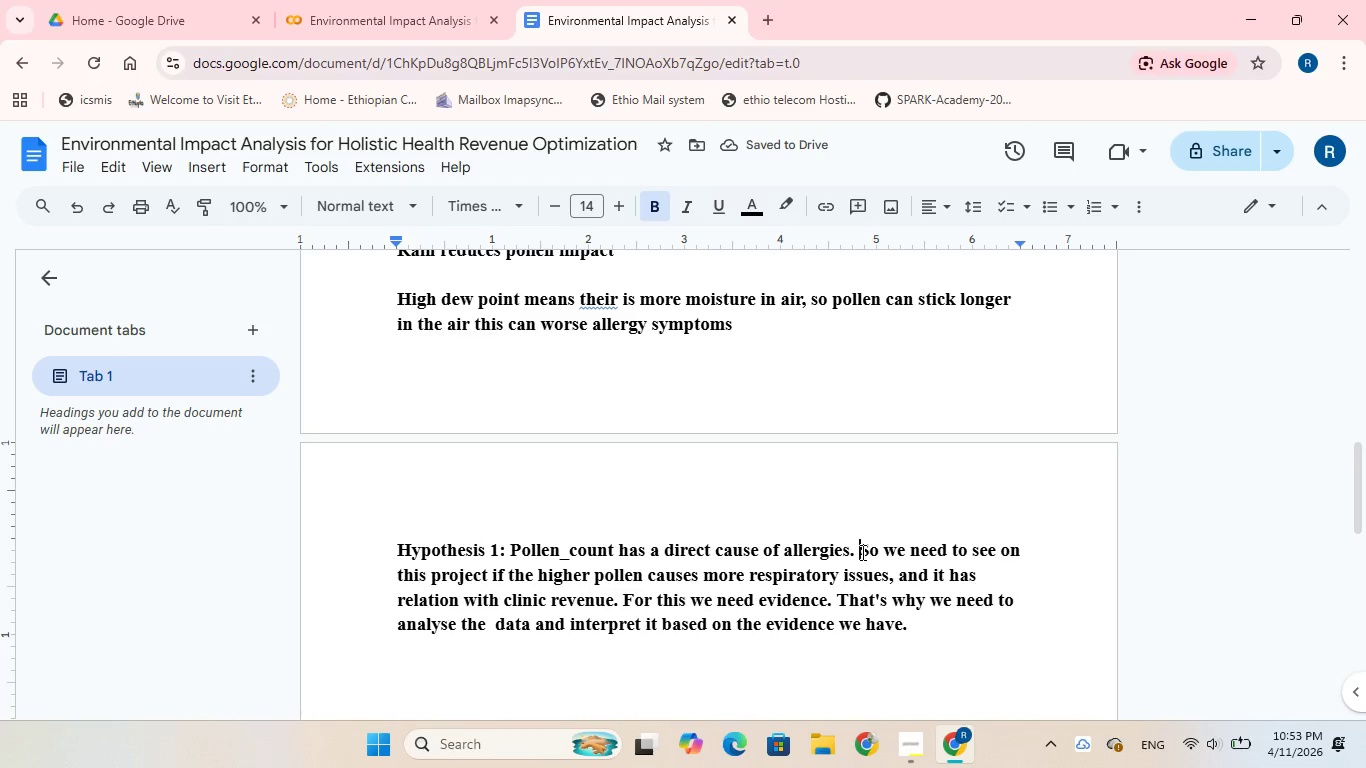 
key(Enter)
 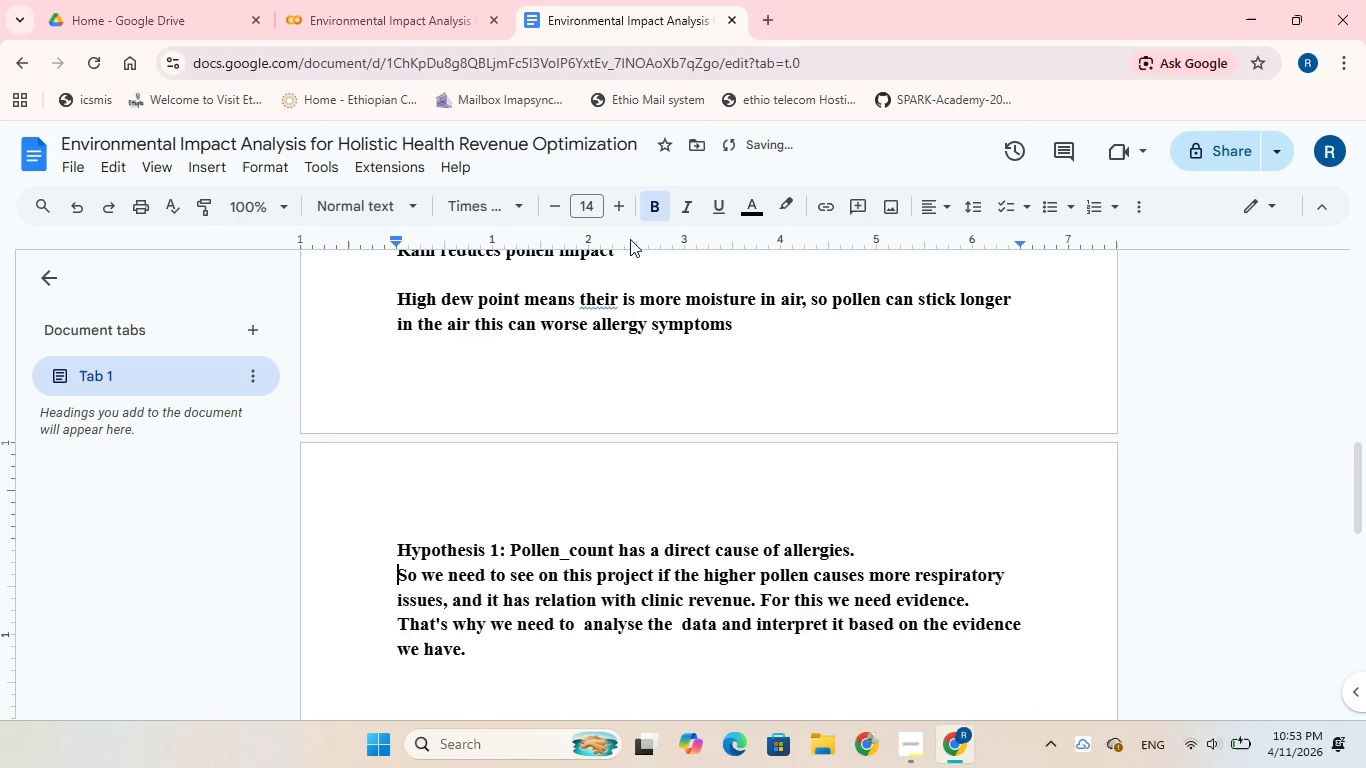 
left_click([599, 298])
 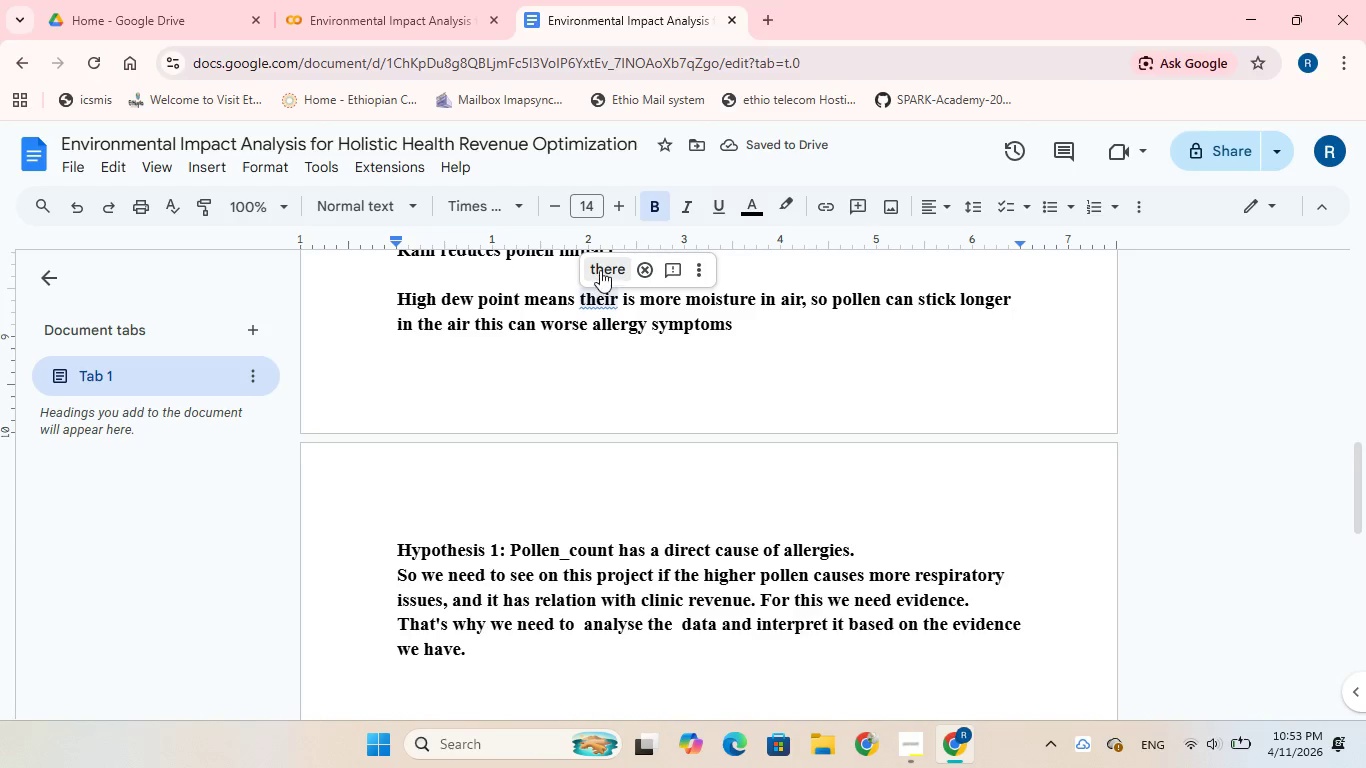 
left_click([600, 270])
 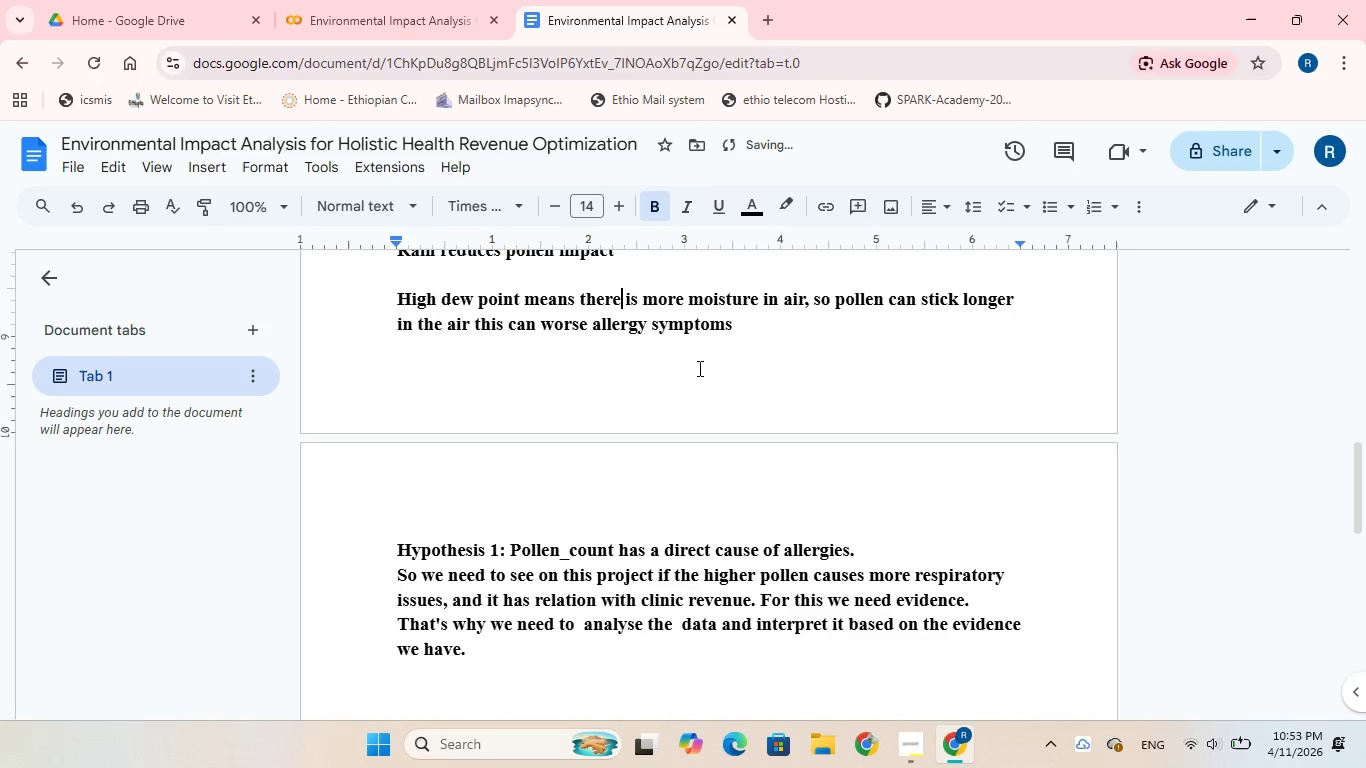 
scroll: coordinate [699, 377], scroll_direction: down, amount: 1.0
 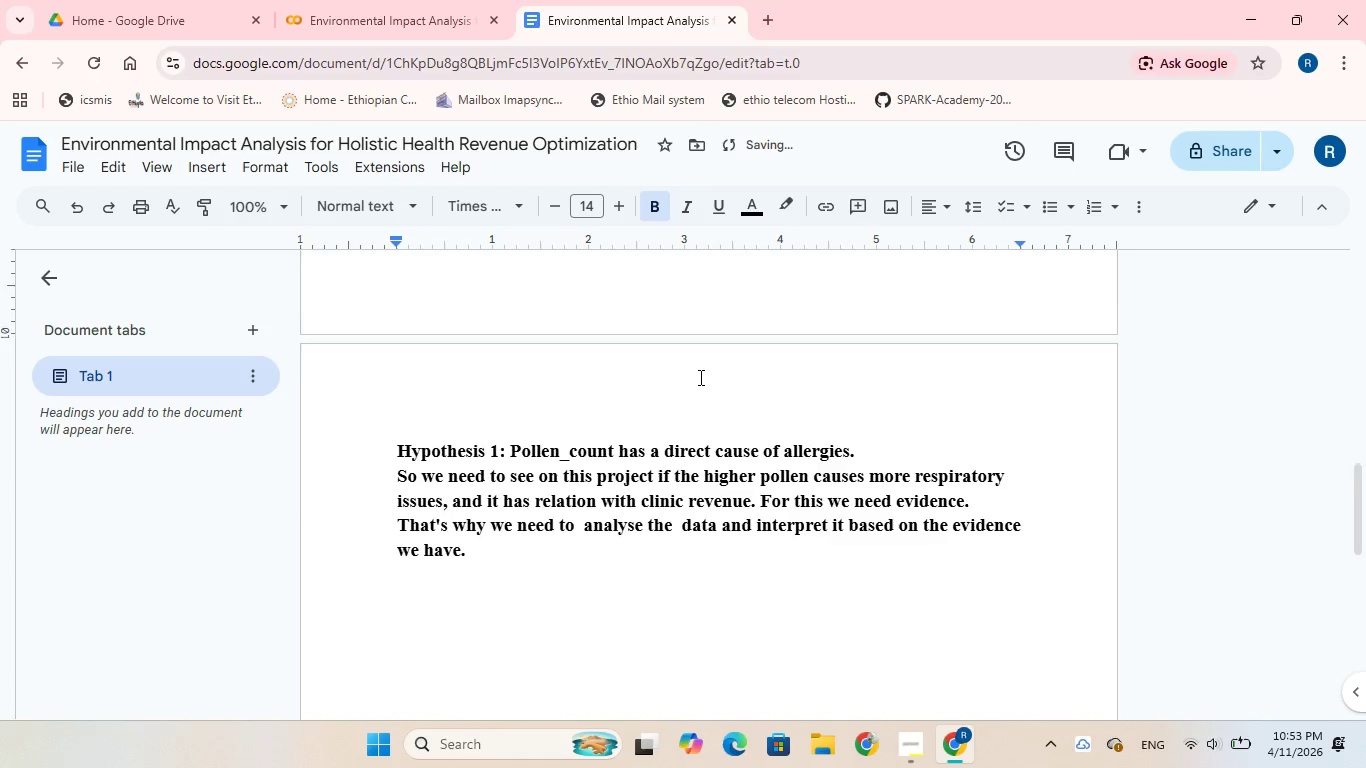 
scroll: coordinate [699, 377], scroll_direction: up, amount: 3.0
 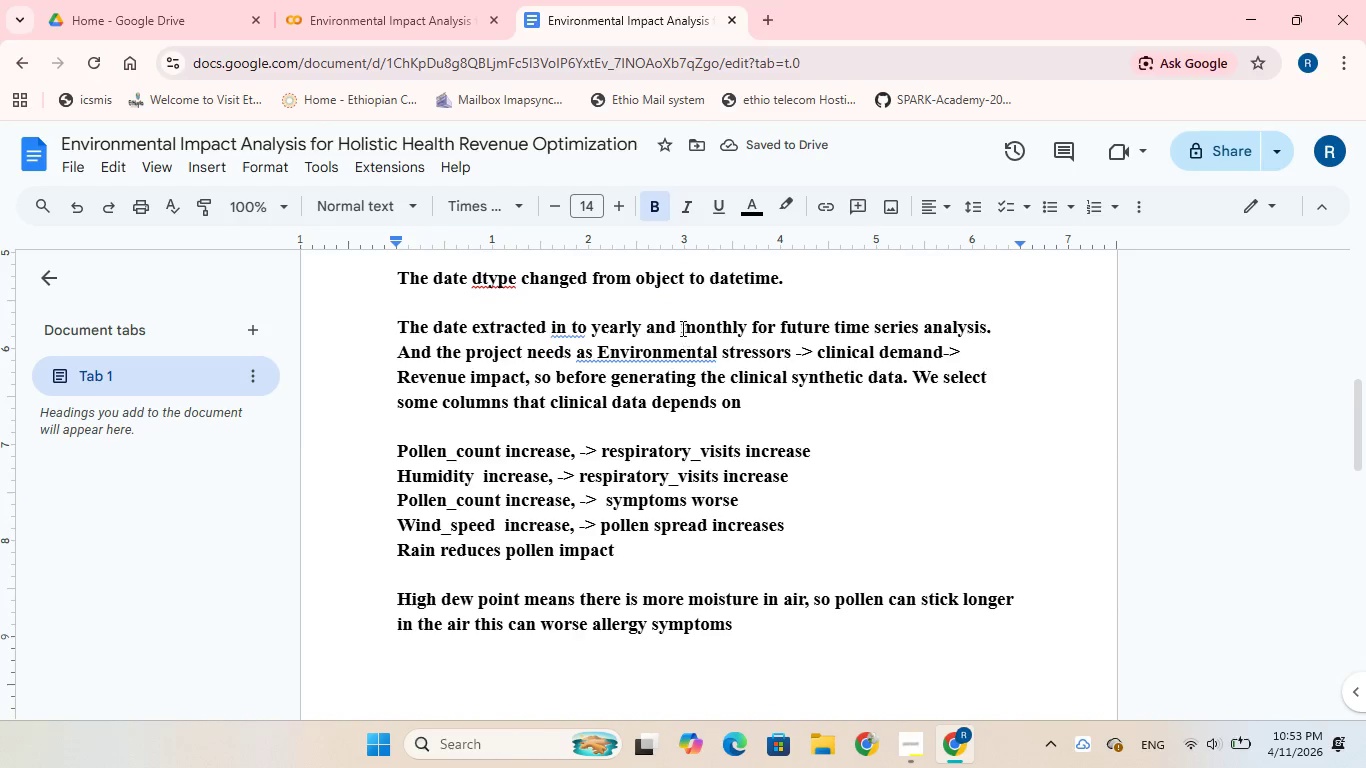 
left_click([669, 358])
 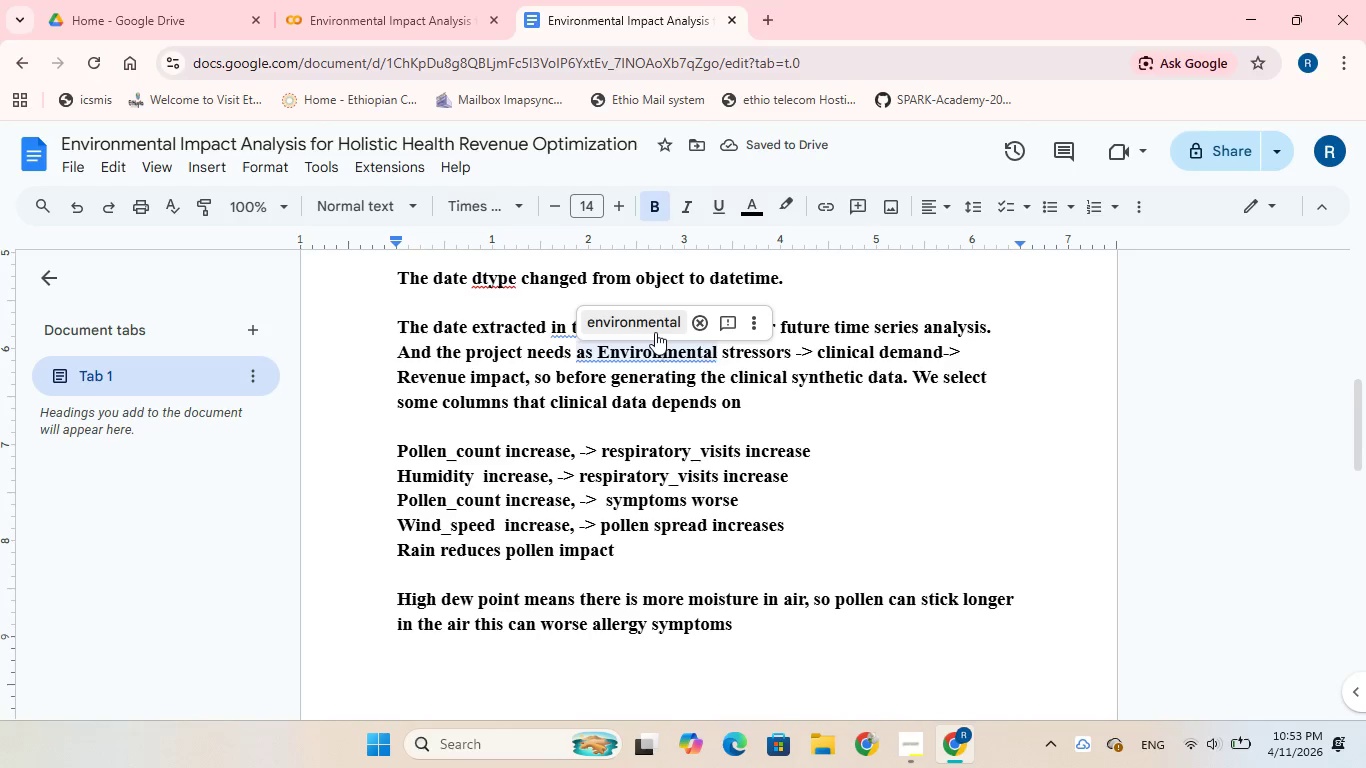 
left_click([651, 328])
 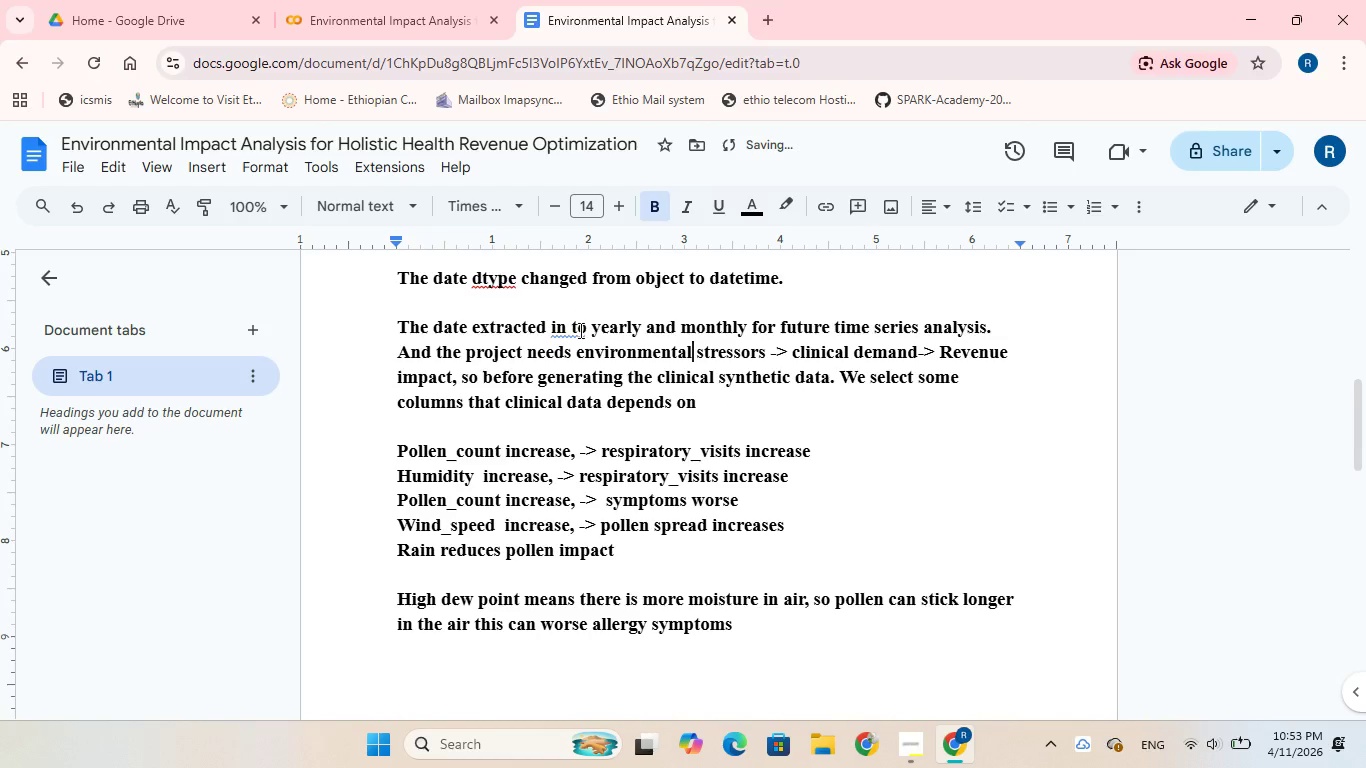 
left_click([579, 330])
 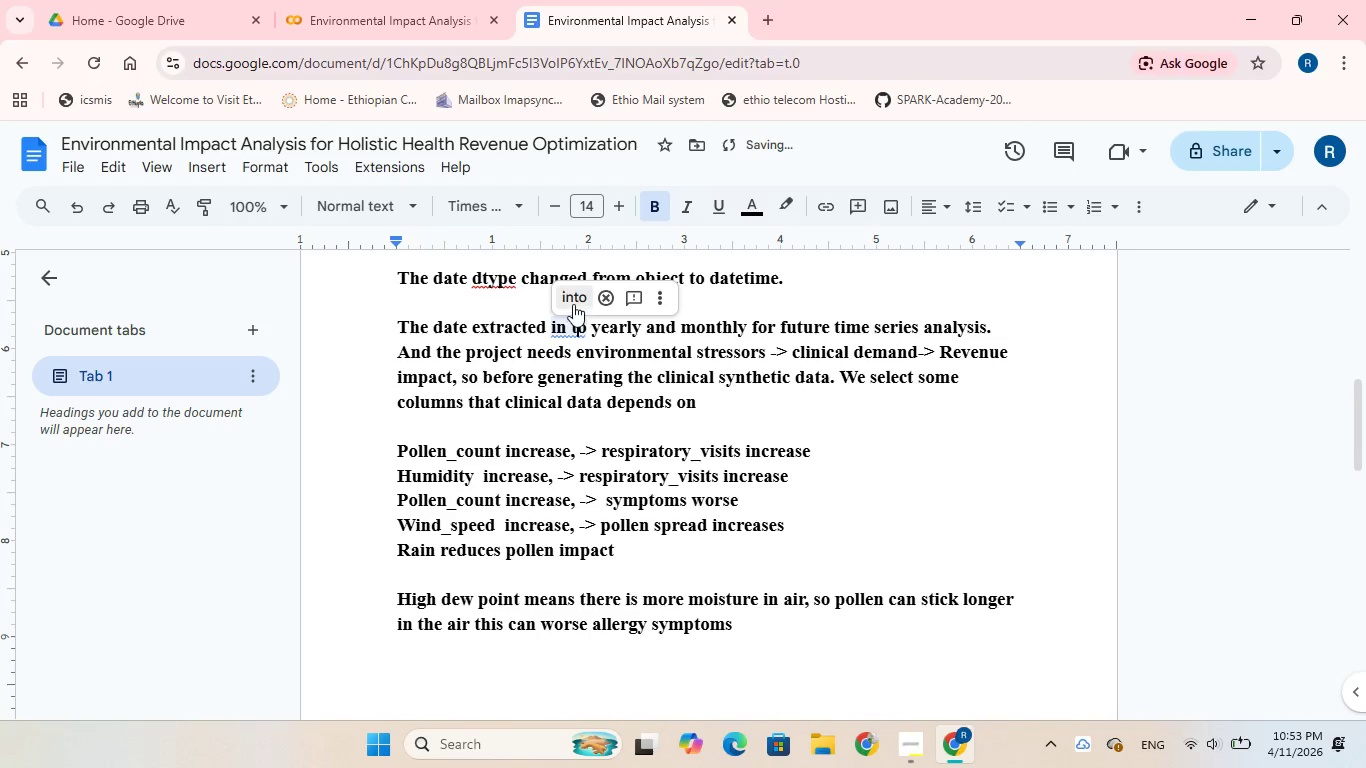 
left_click([573, 303])
 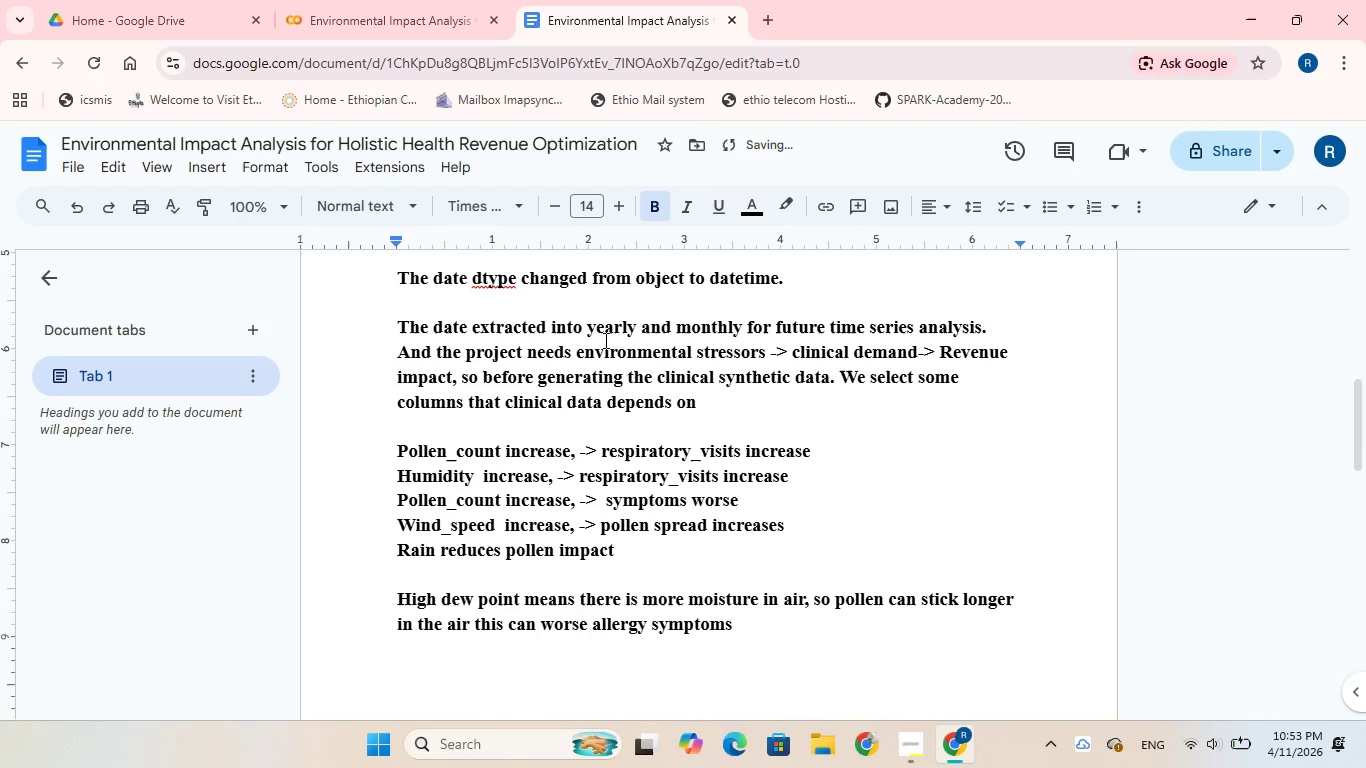 
scroll: coordinate [635, 365], scroll_direction: up, amount: 2.0
 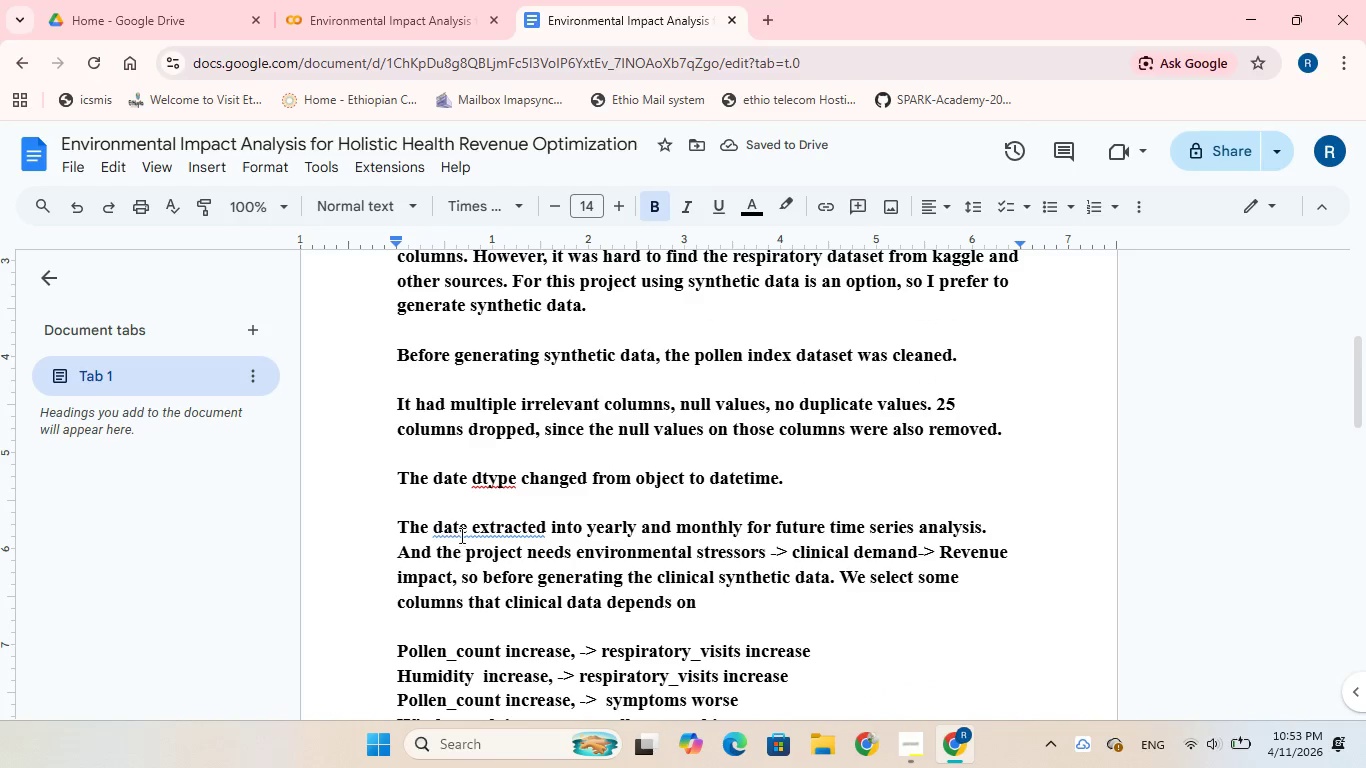 
left_click([462, 531])
 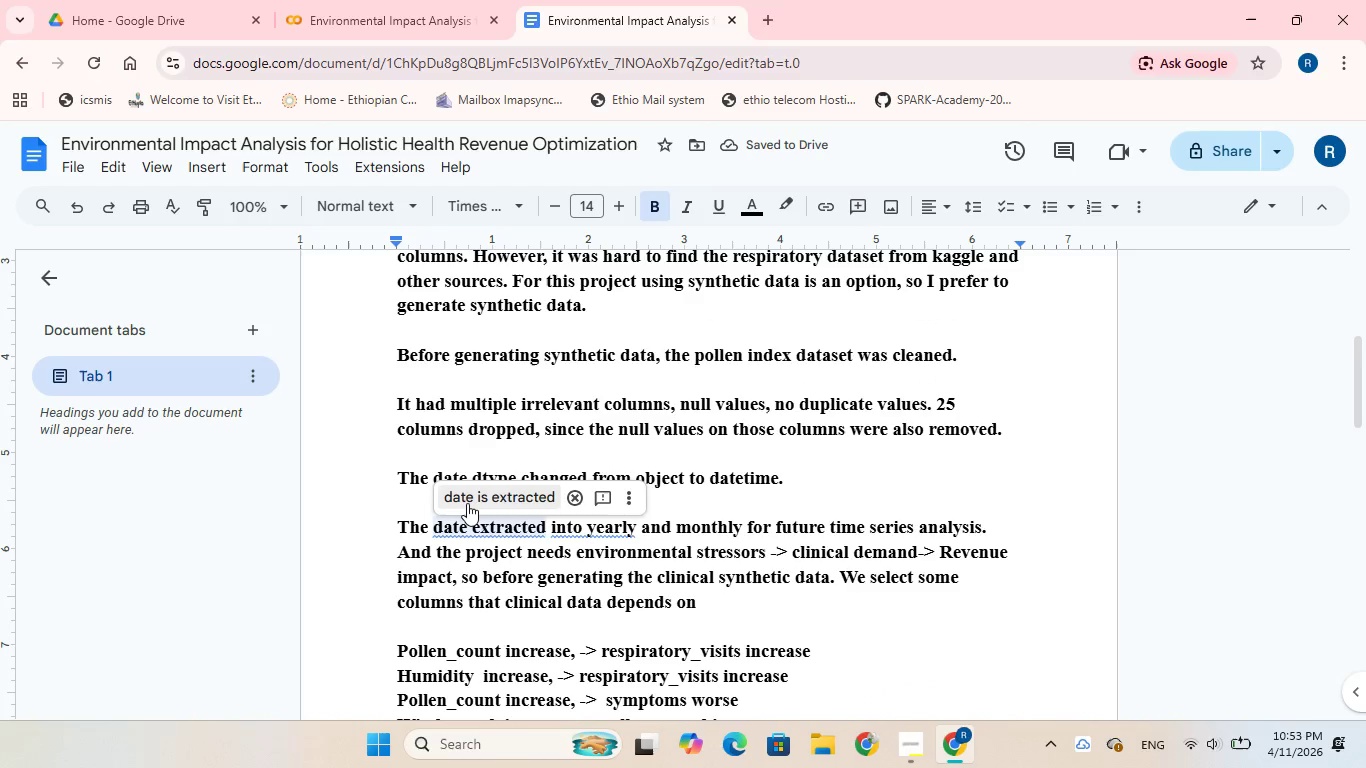 
left_click([467, 503])
 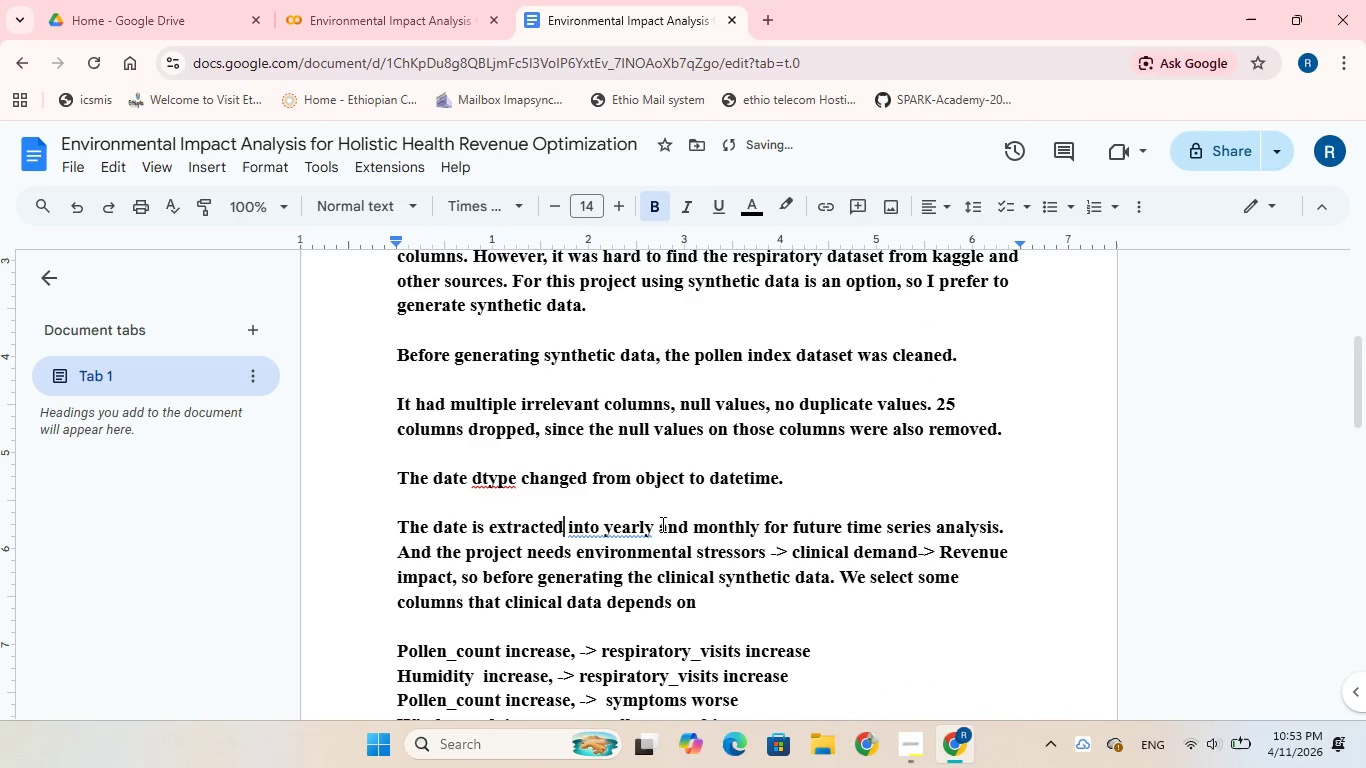 
left_click([632, 530])
 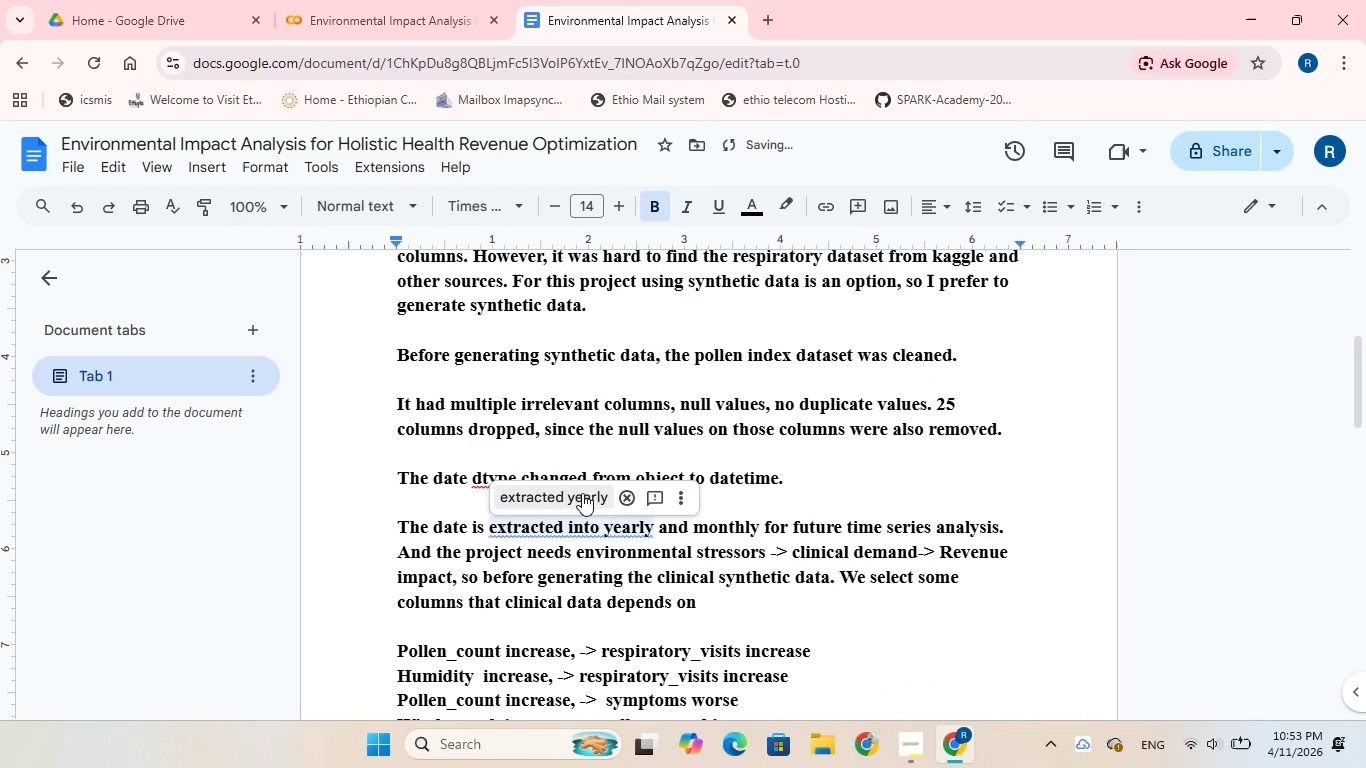 
left_click([577, 493])
 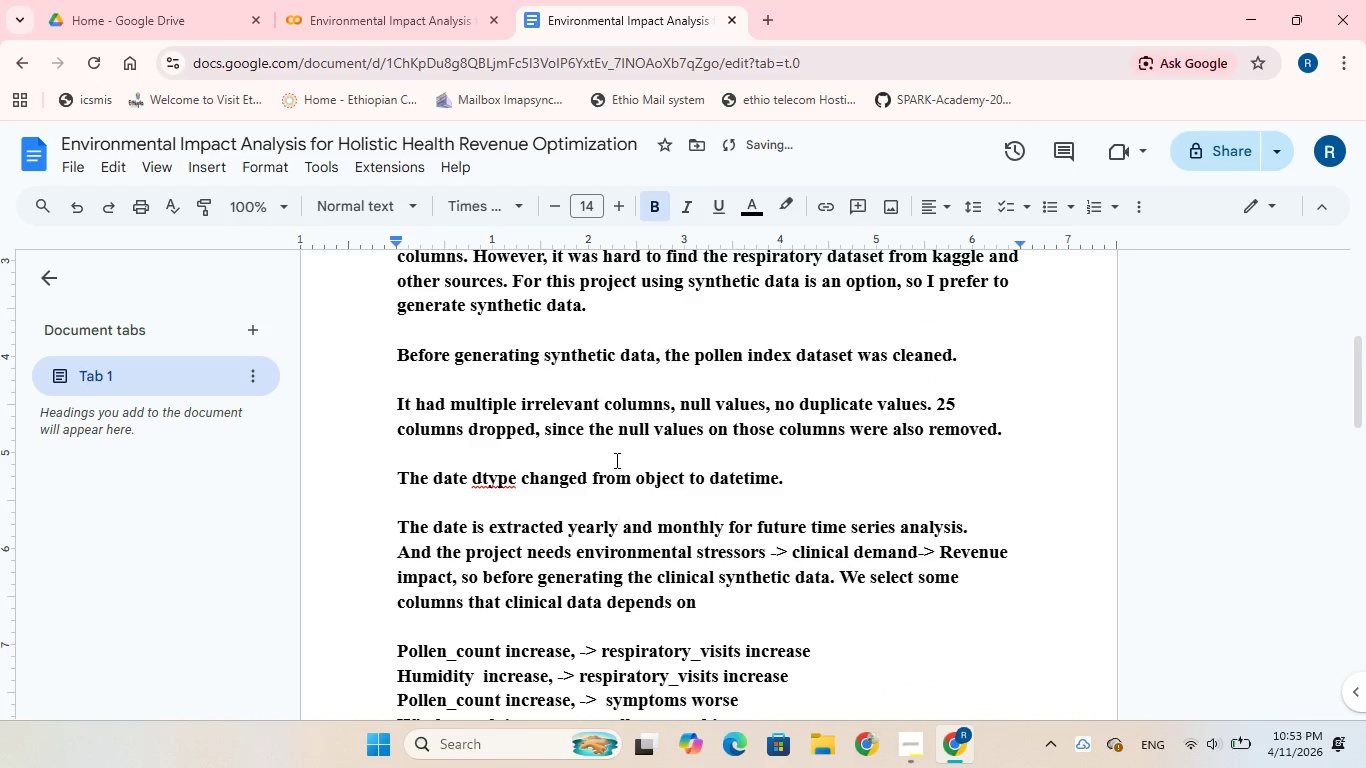 
scroll: coordinate [615, 460], scroll_direction: up, amount: 3.0
 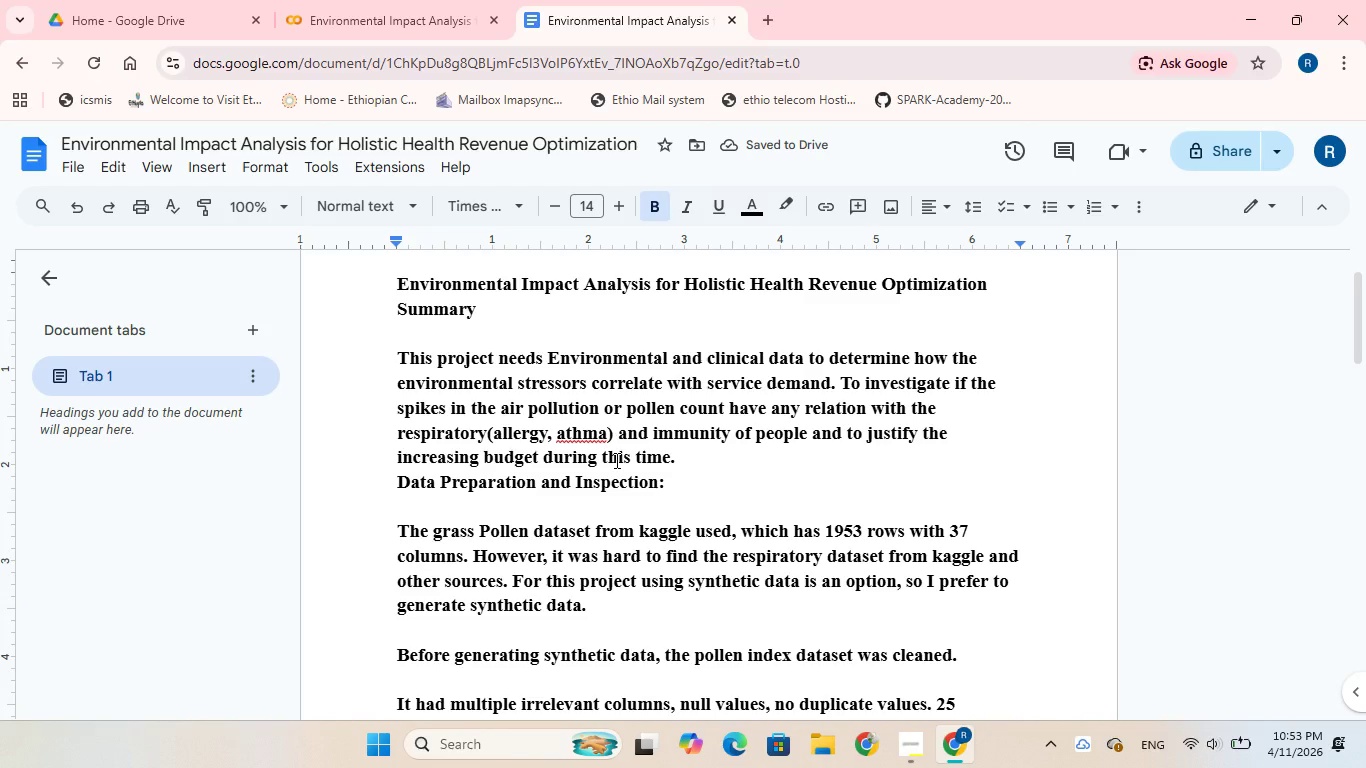 
scroll: coordinate [682, 484], scroll_direction: down, amount: 11.0
 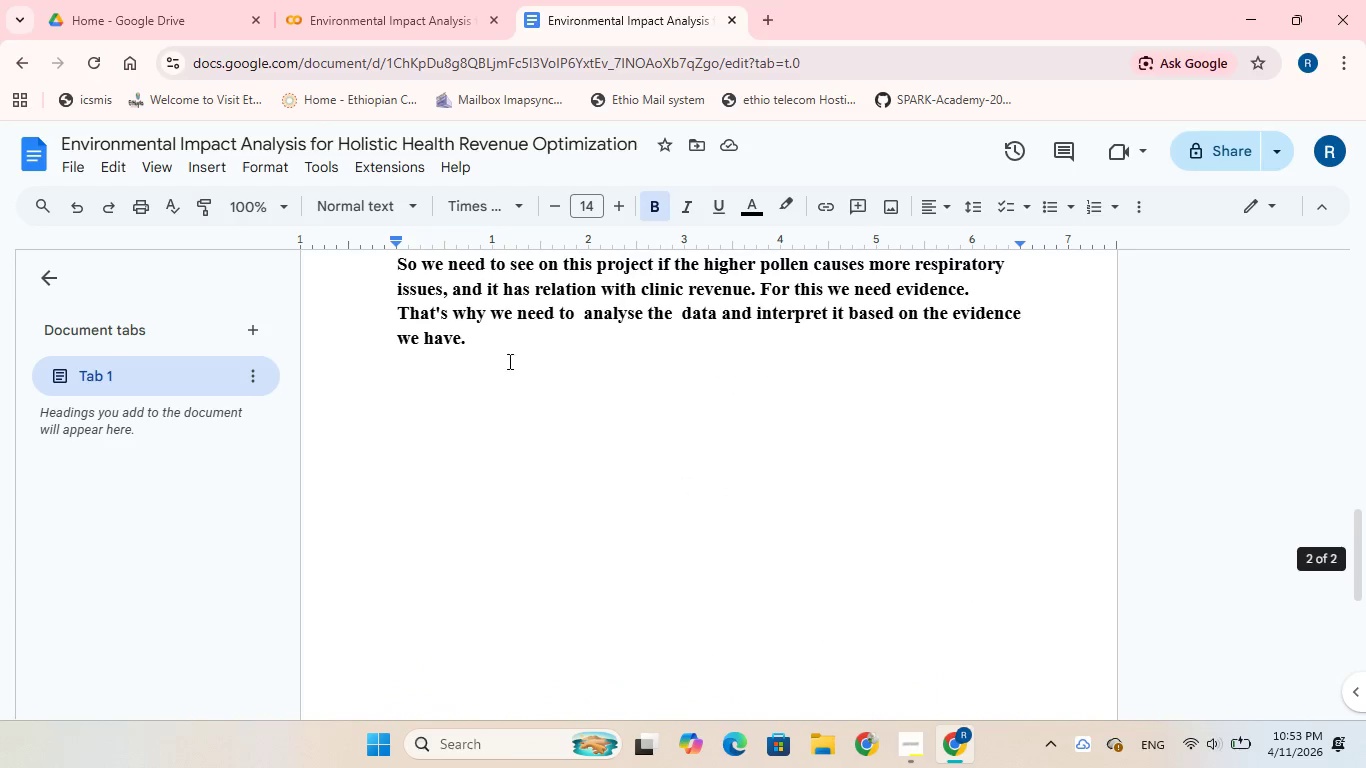 
left_click([506, 354])
 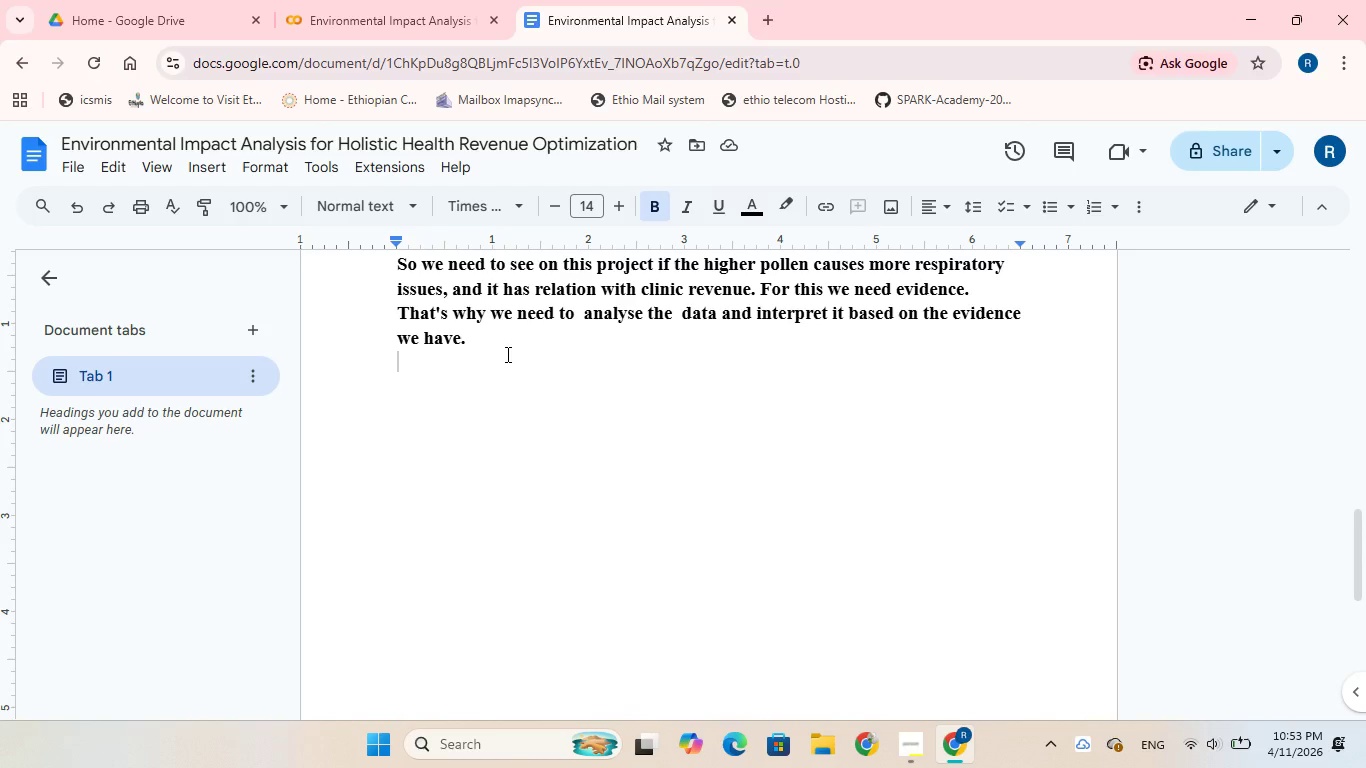 
wait(22.52)
 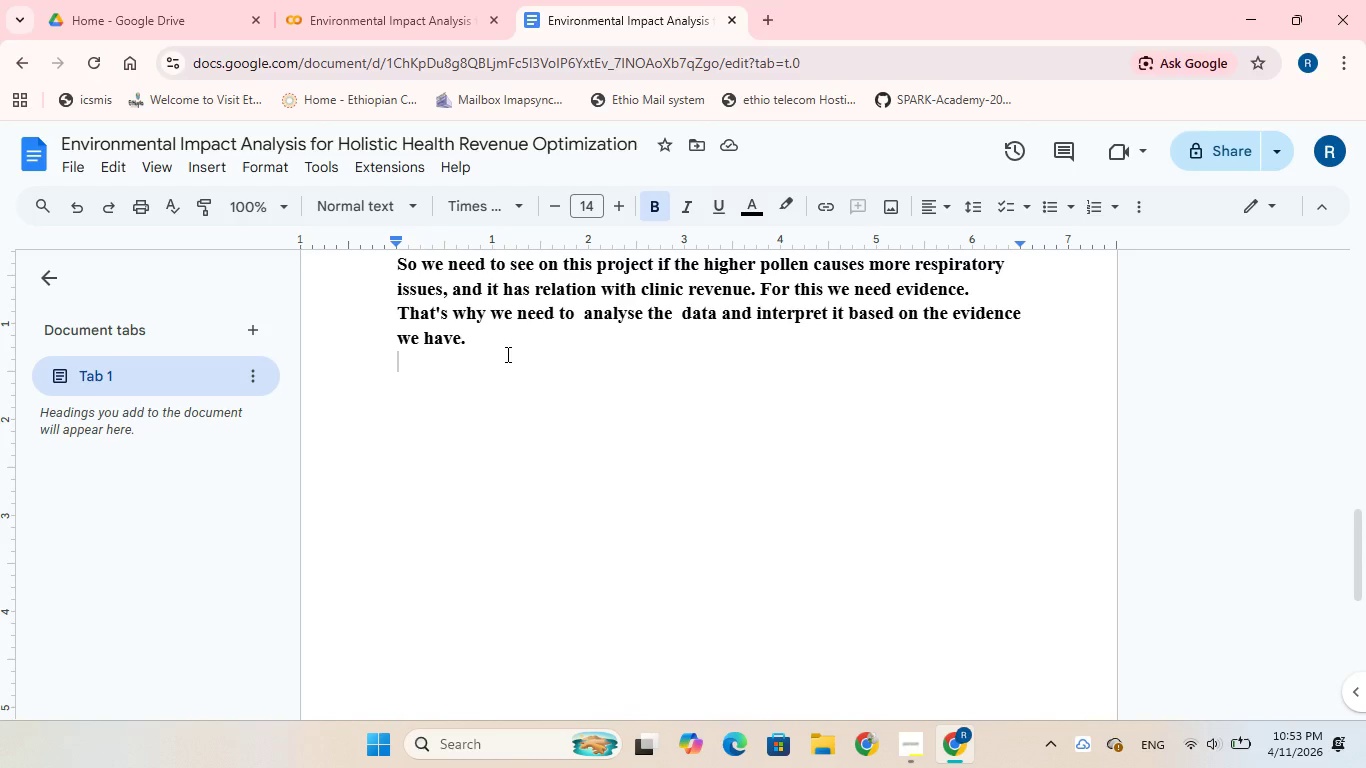 
key(Space)
 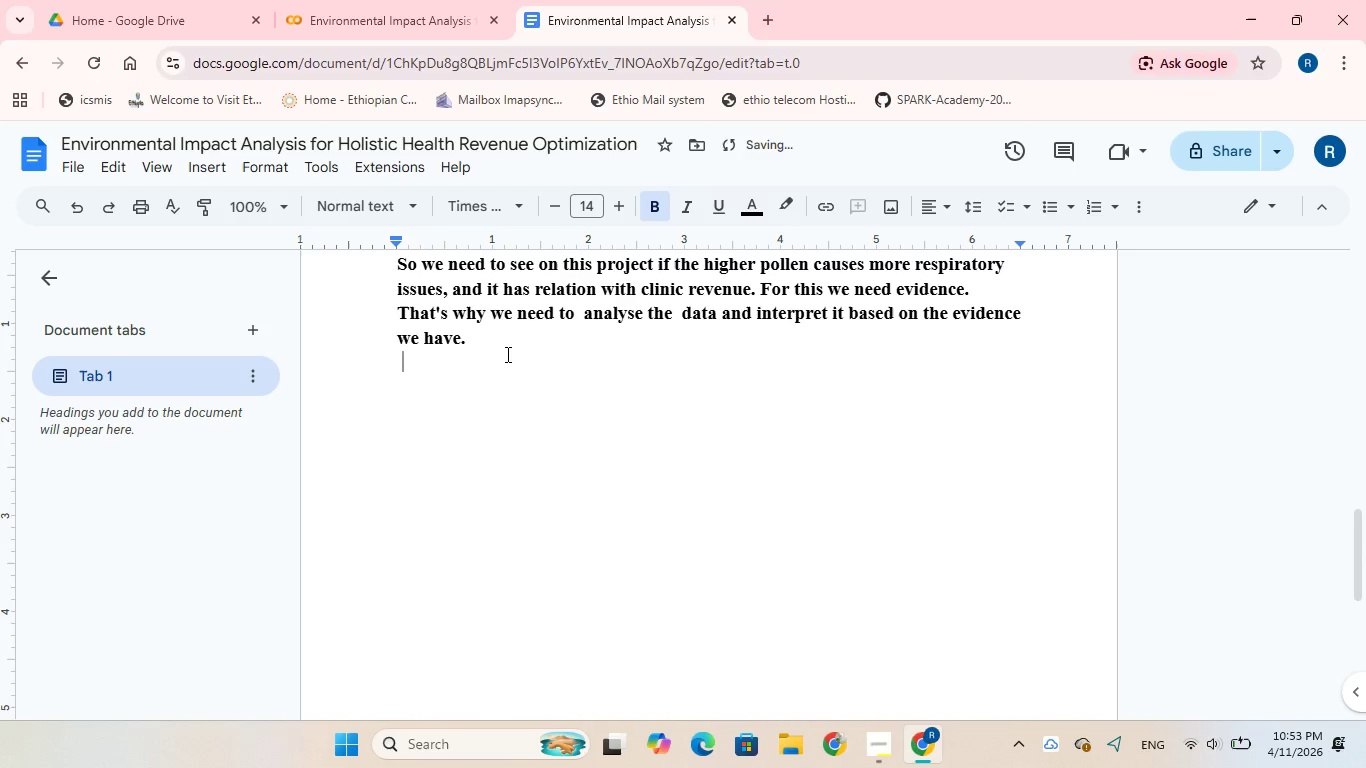 
key(Enter)
 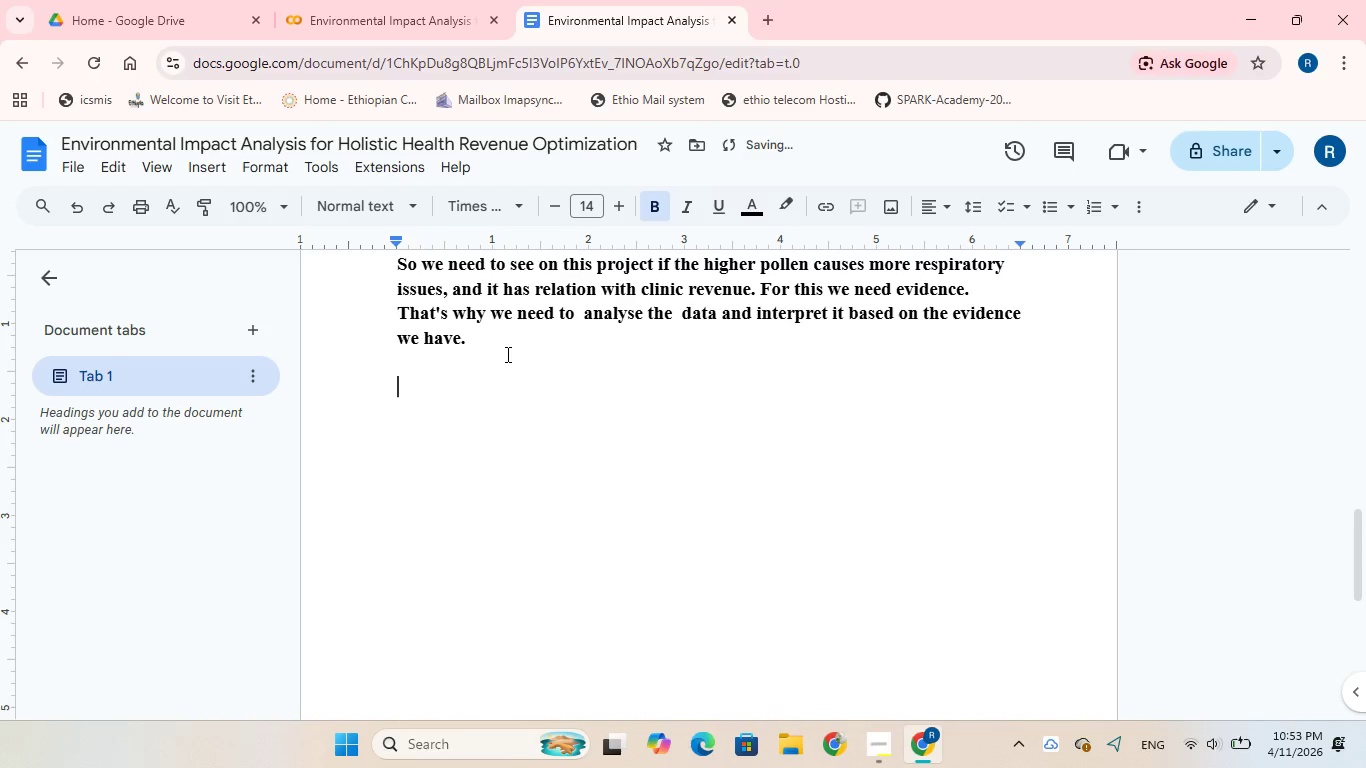 
type(So let us see what the columns we selected mean:)
 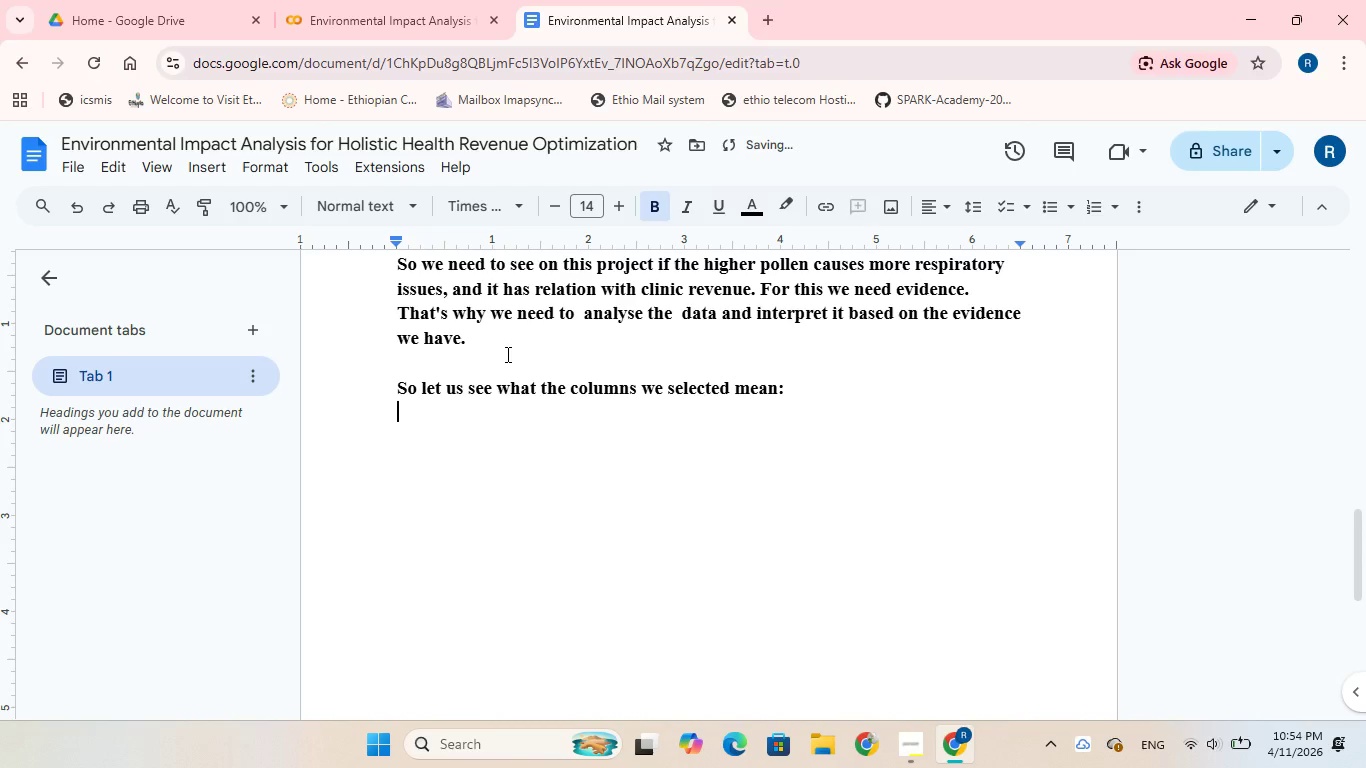 
key(Enter)
 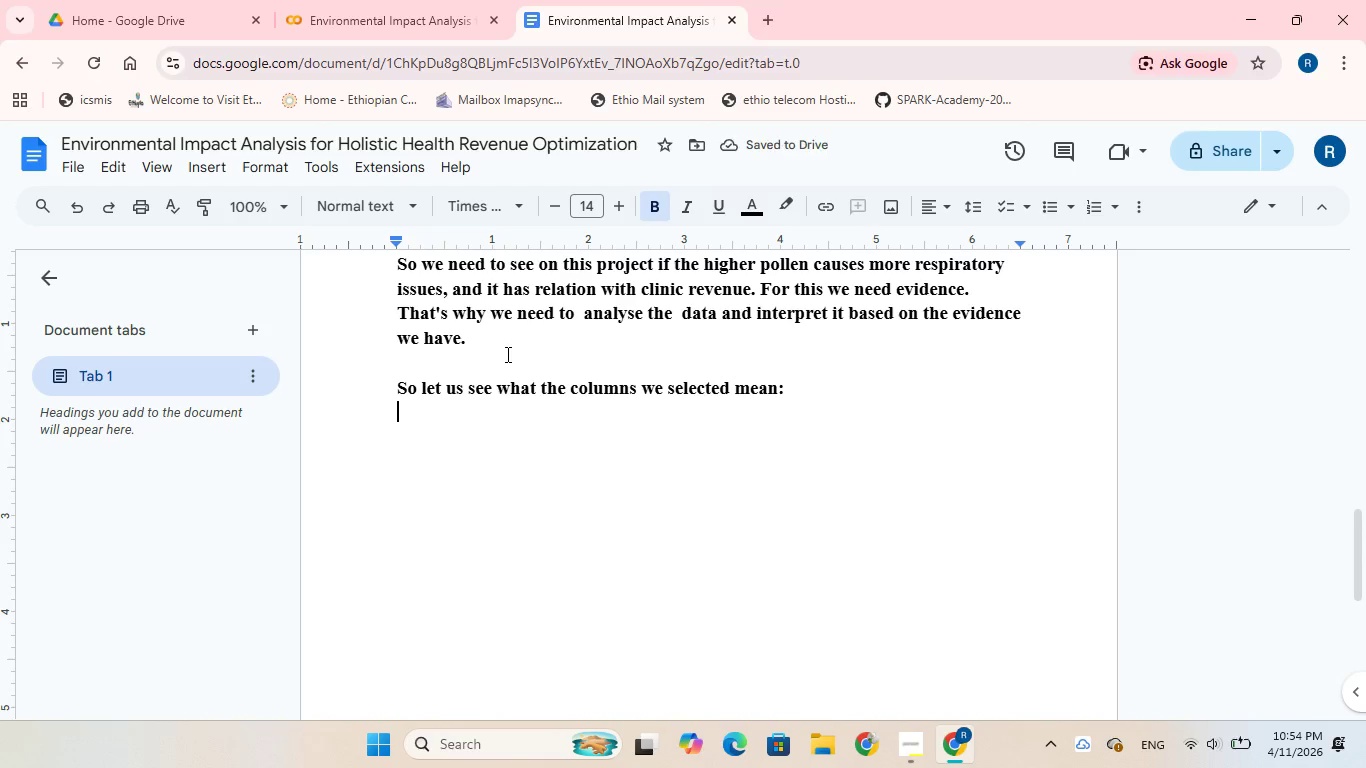 
type(pollen_cat)
 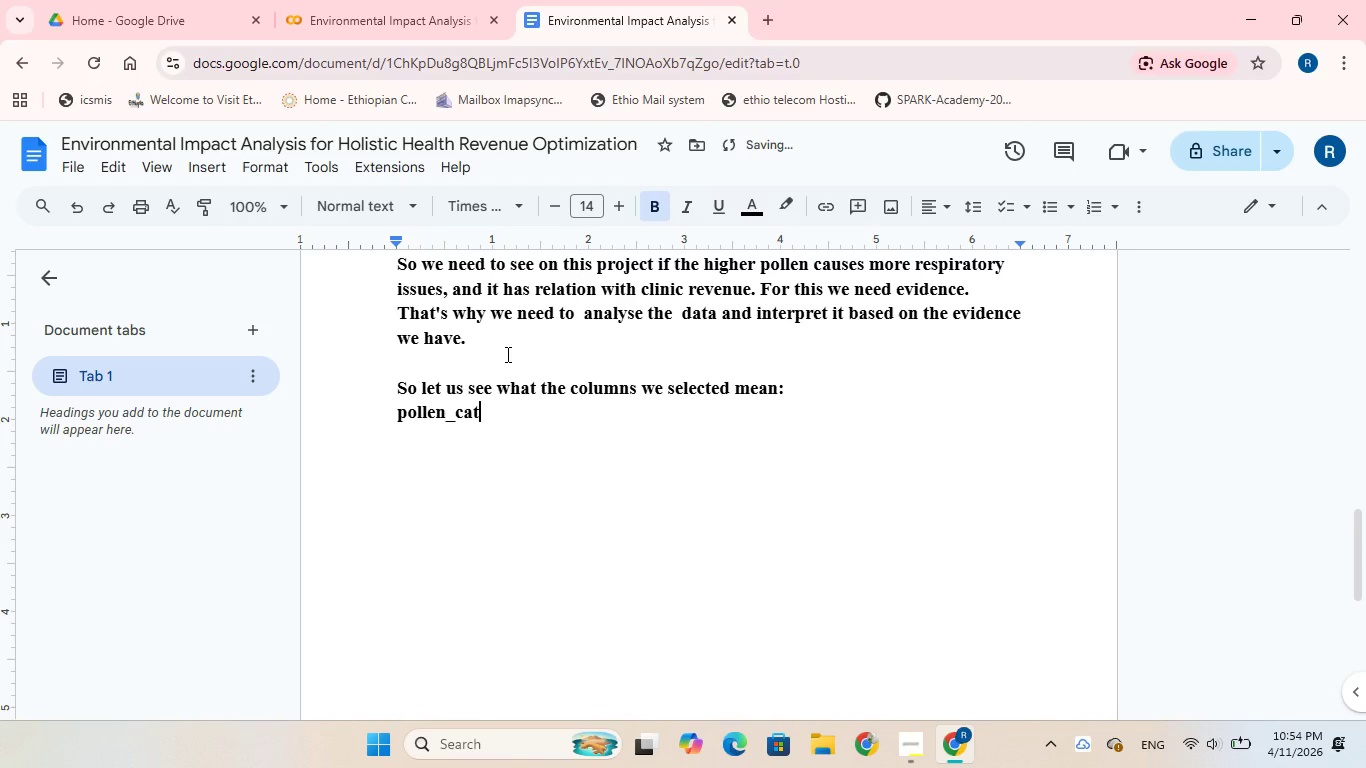 
key(Enter)
 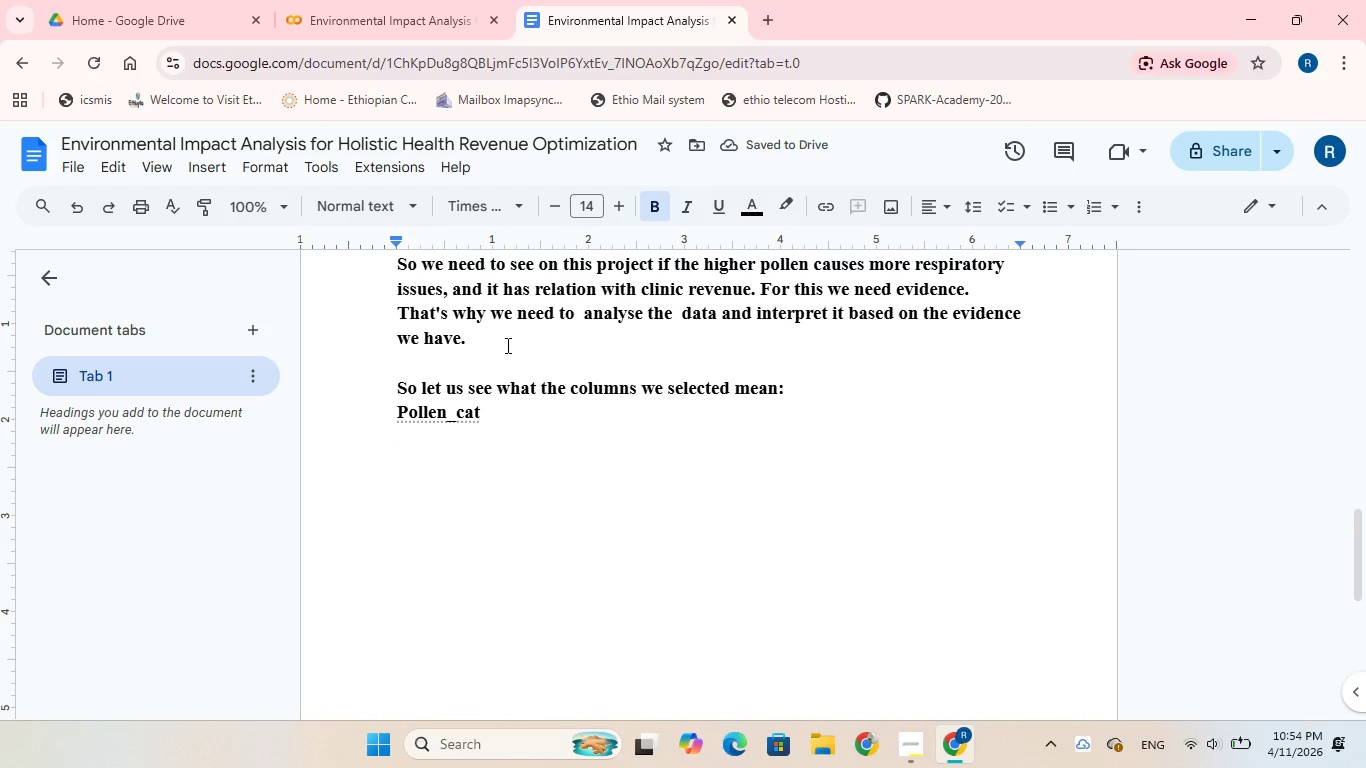 
left_click([495, 416])
 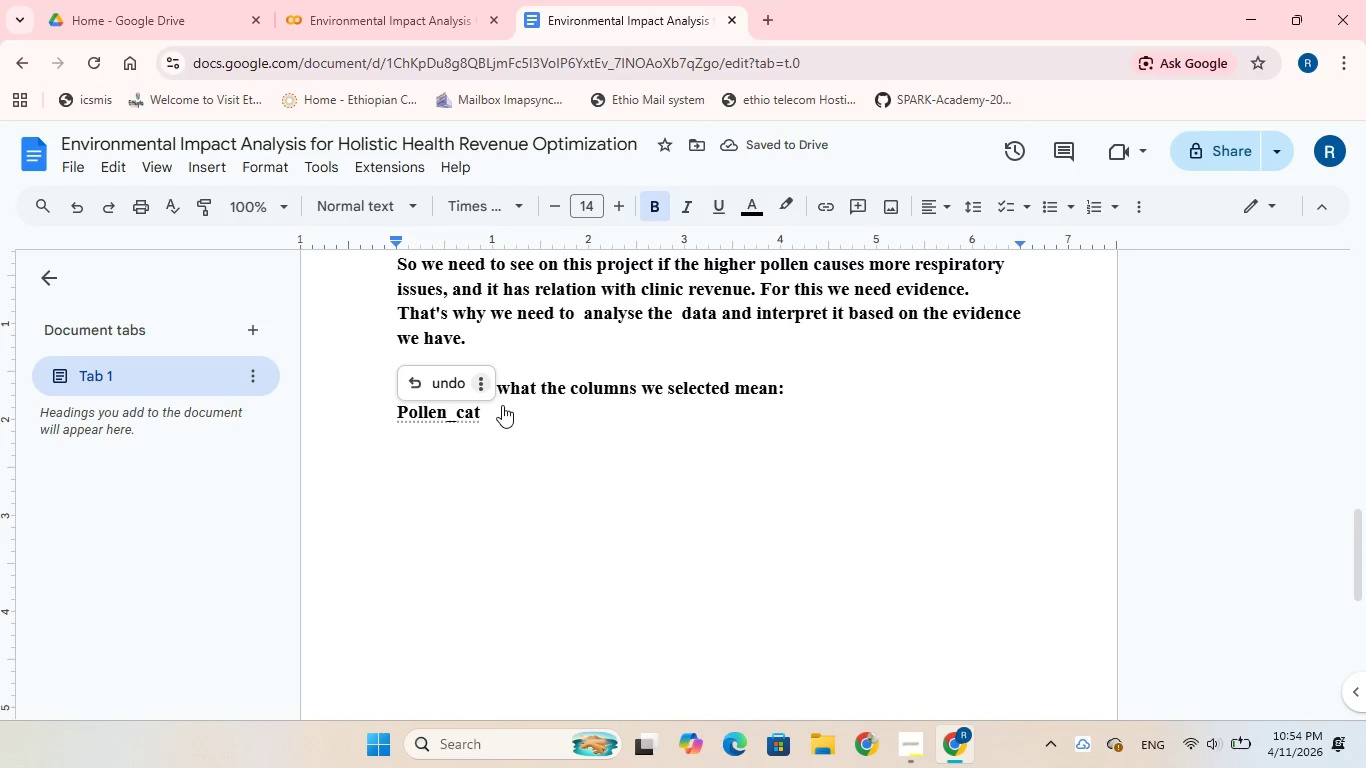 
type(: categorical pollen level)
 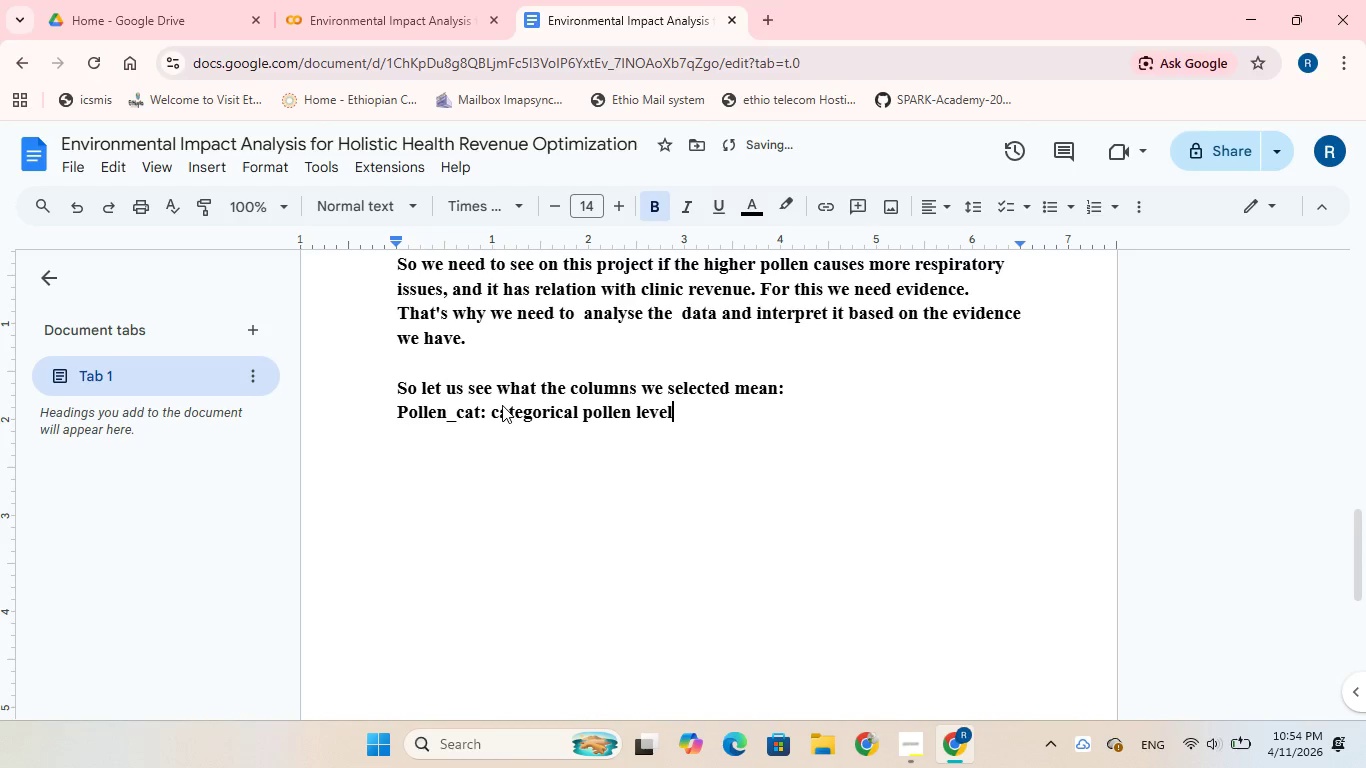 
key(Shift+ShiftRight)
 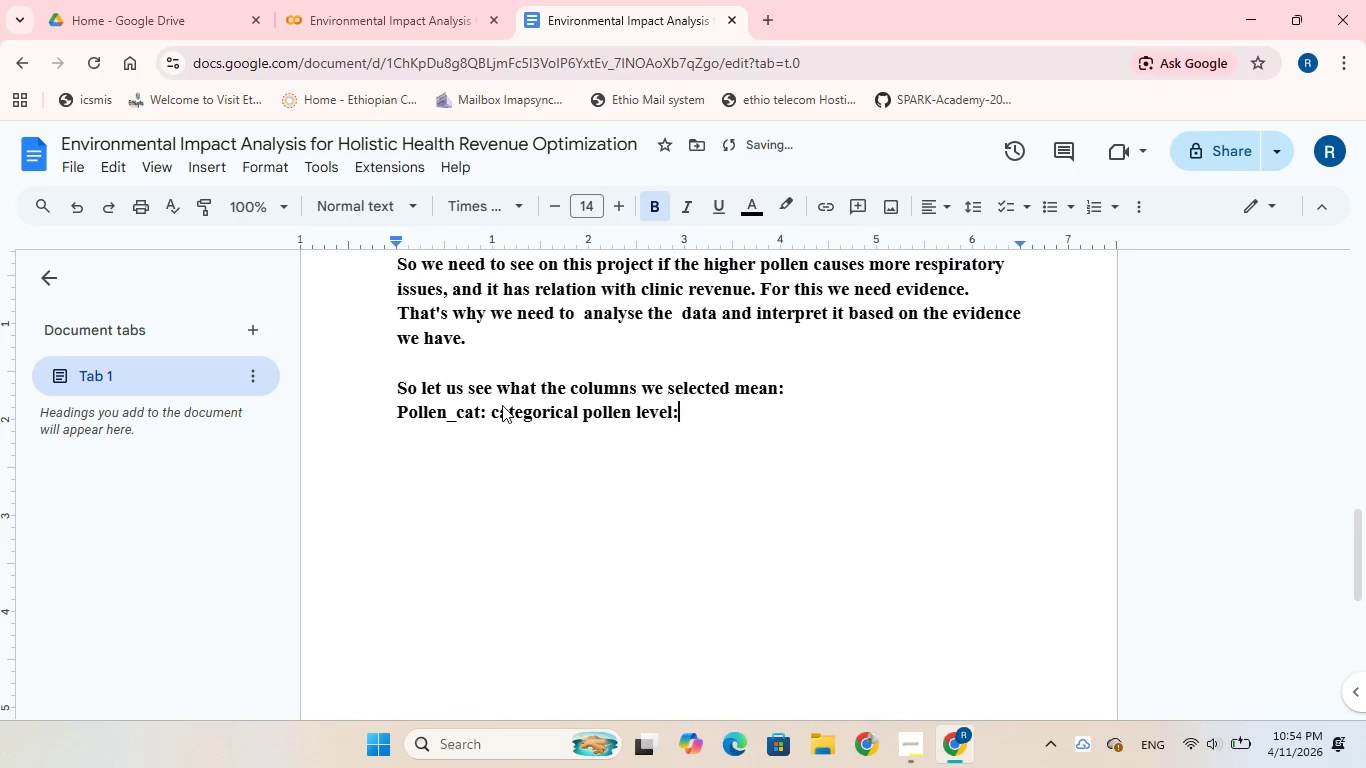 
key(Shift+Semicolon)
 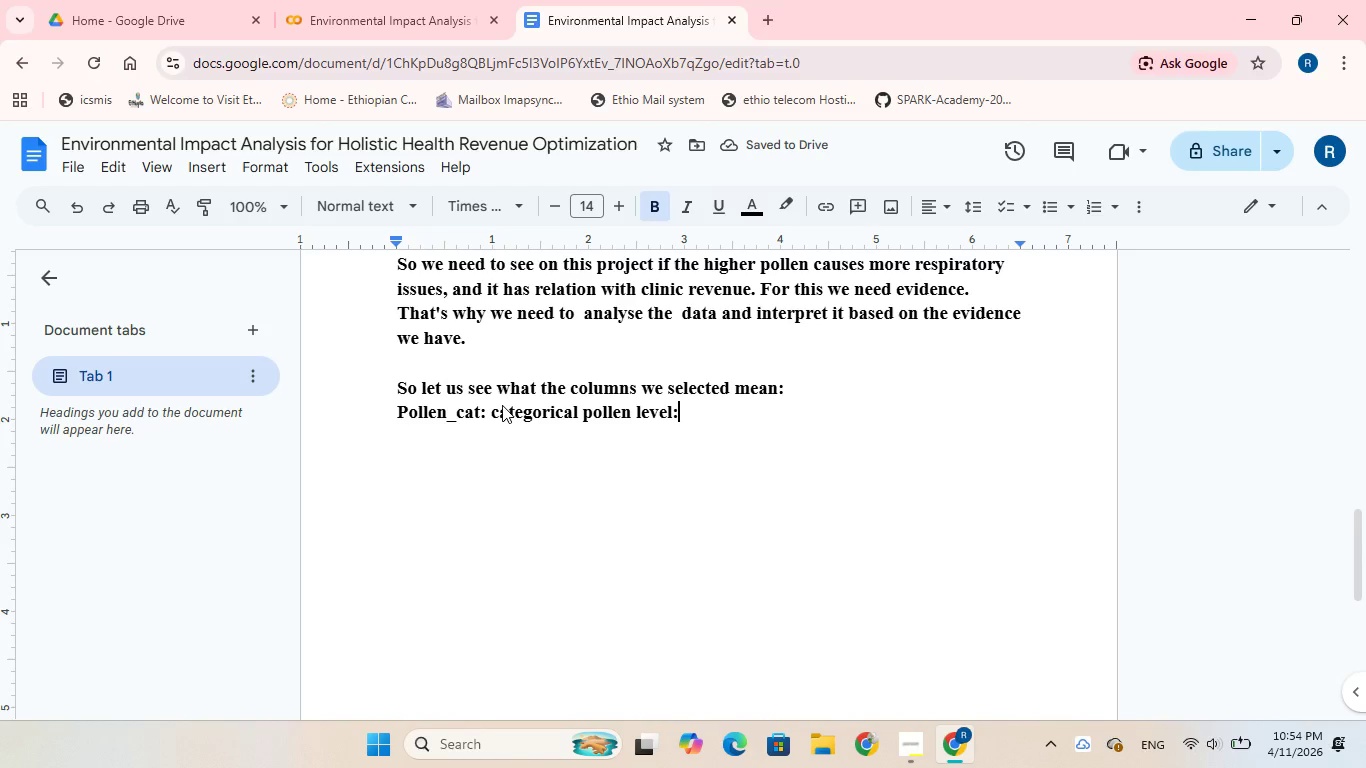 
type( which ah)
key(Backspace)
key(Backspace)
type(hs low, moderate, high and b)
key(Backspace)
type(vry high)
 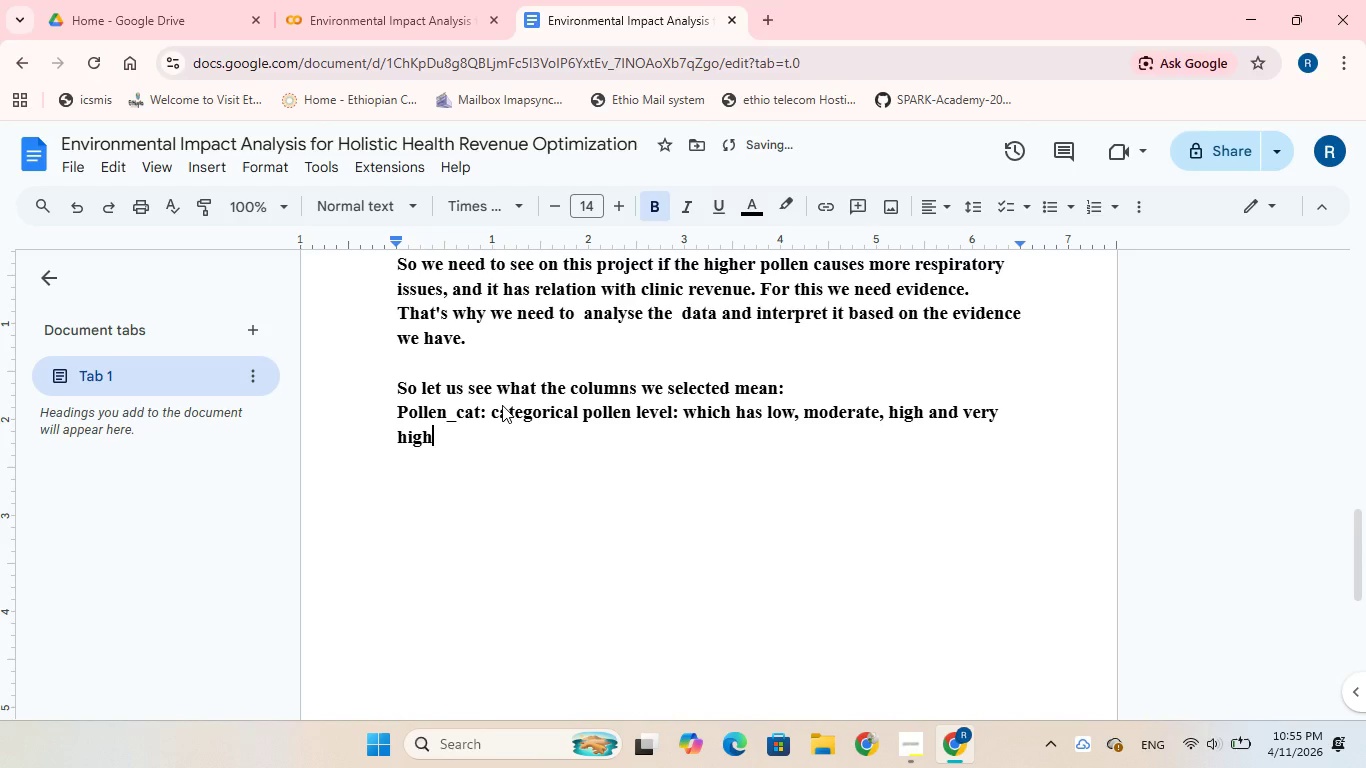 
key(Space)
 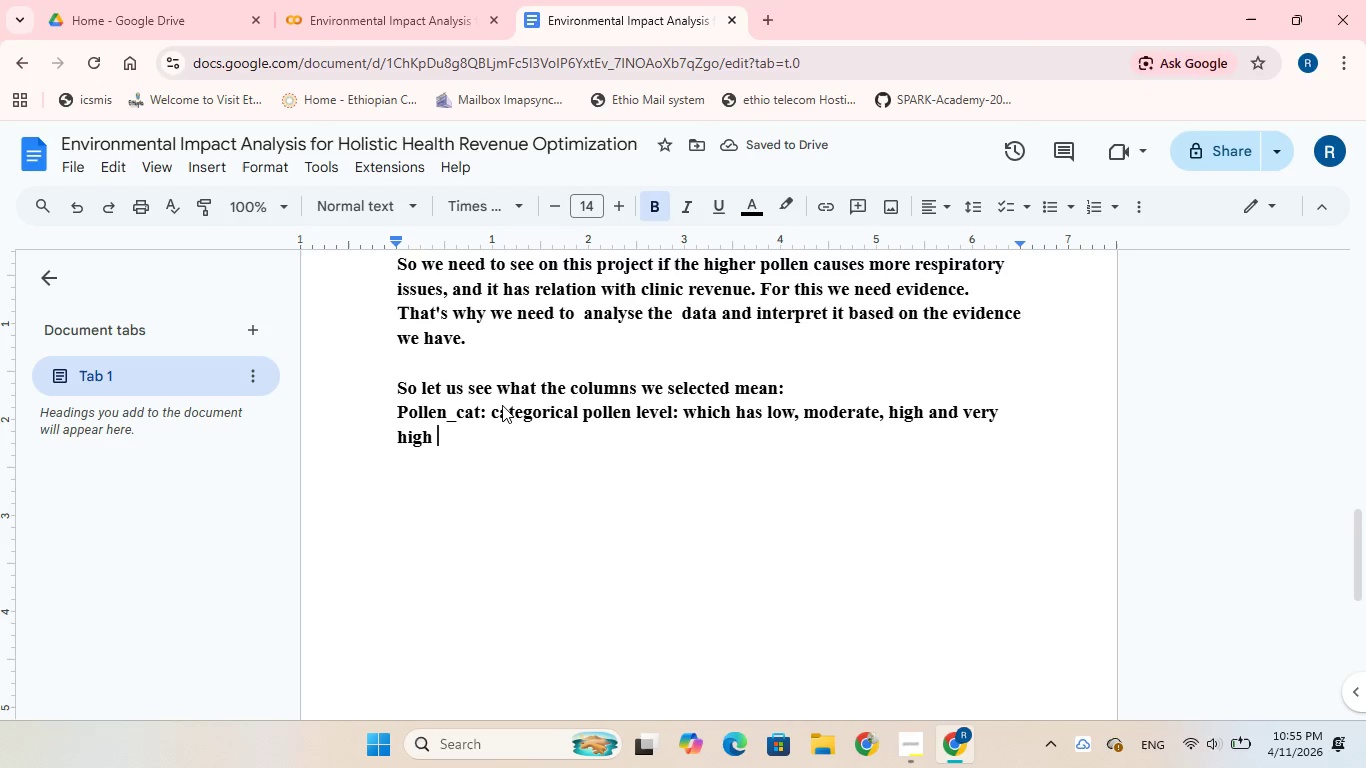 
wait(5.69)
 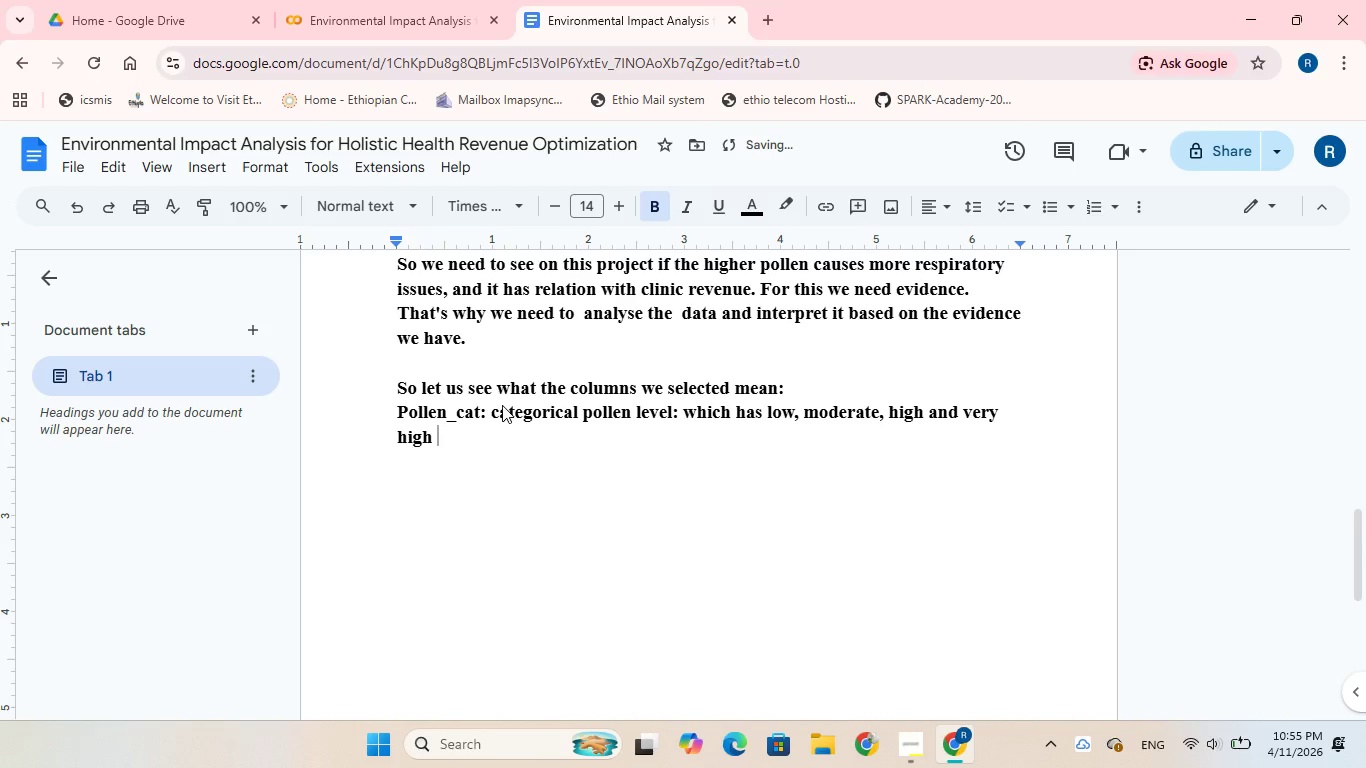 
type(categoried)
key(Backspace)
type(s which helps)
 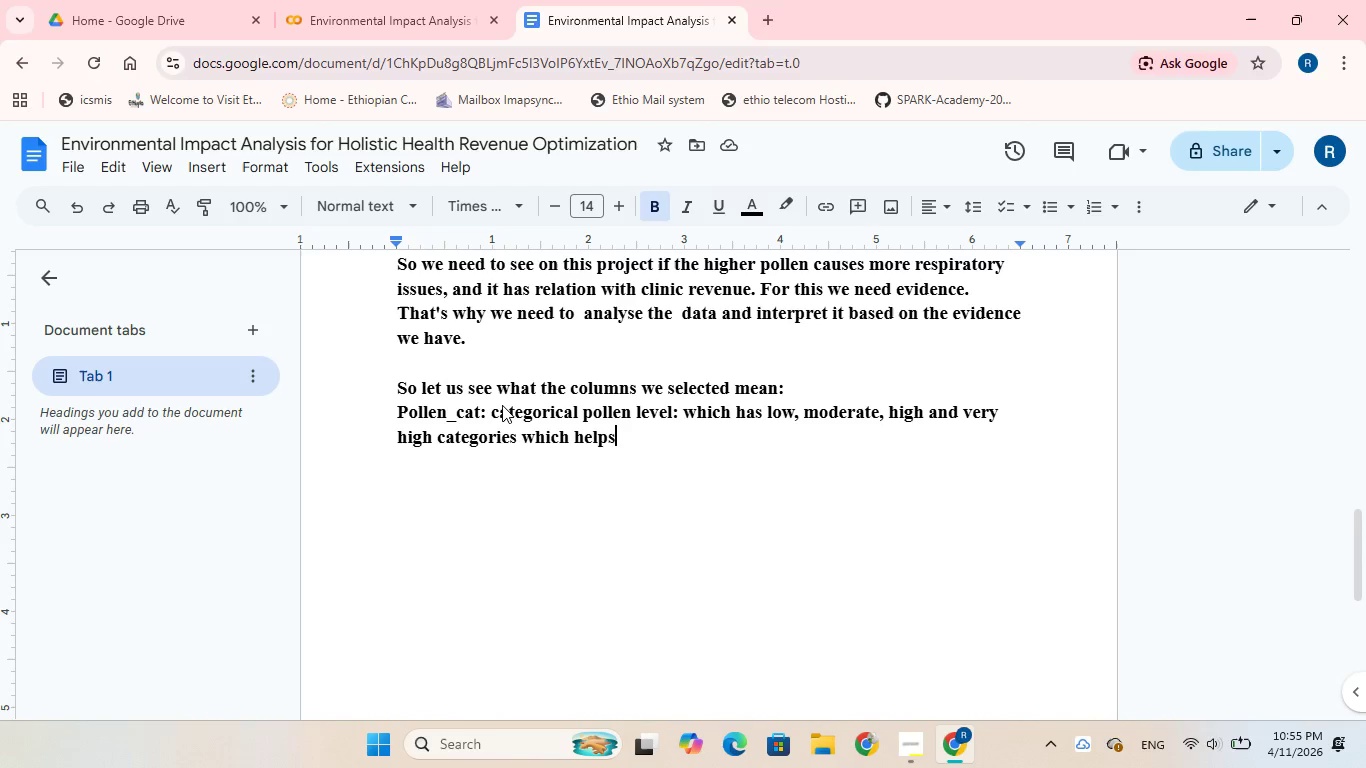 
wait(8.0)
 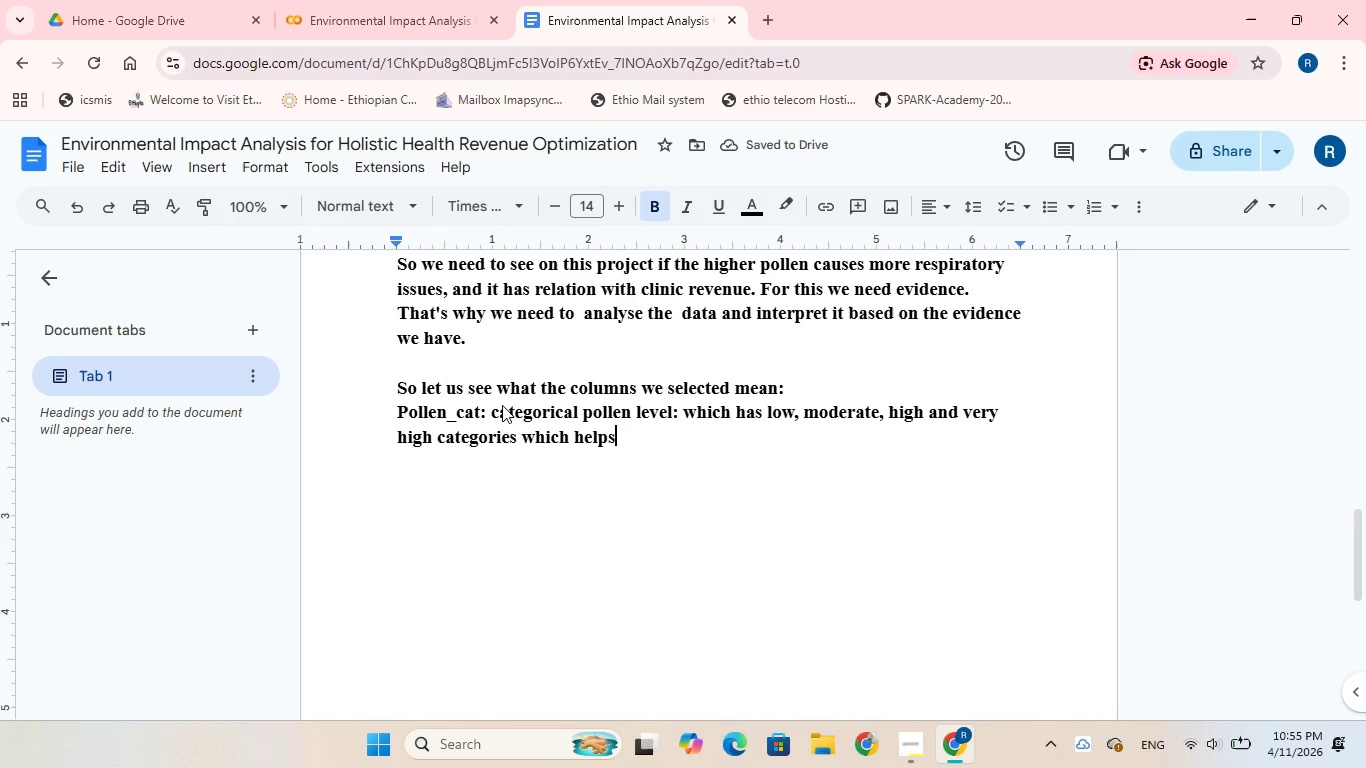 
type( for example )
 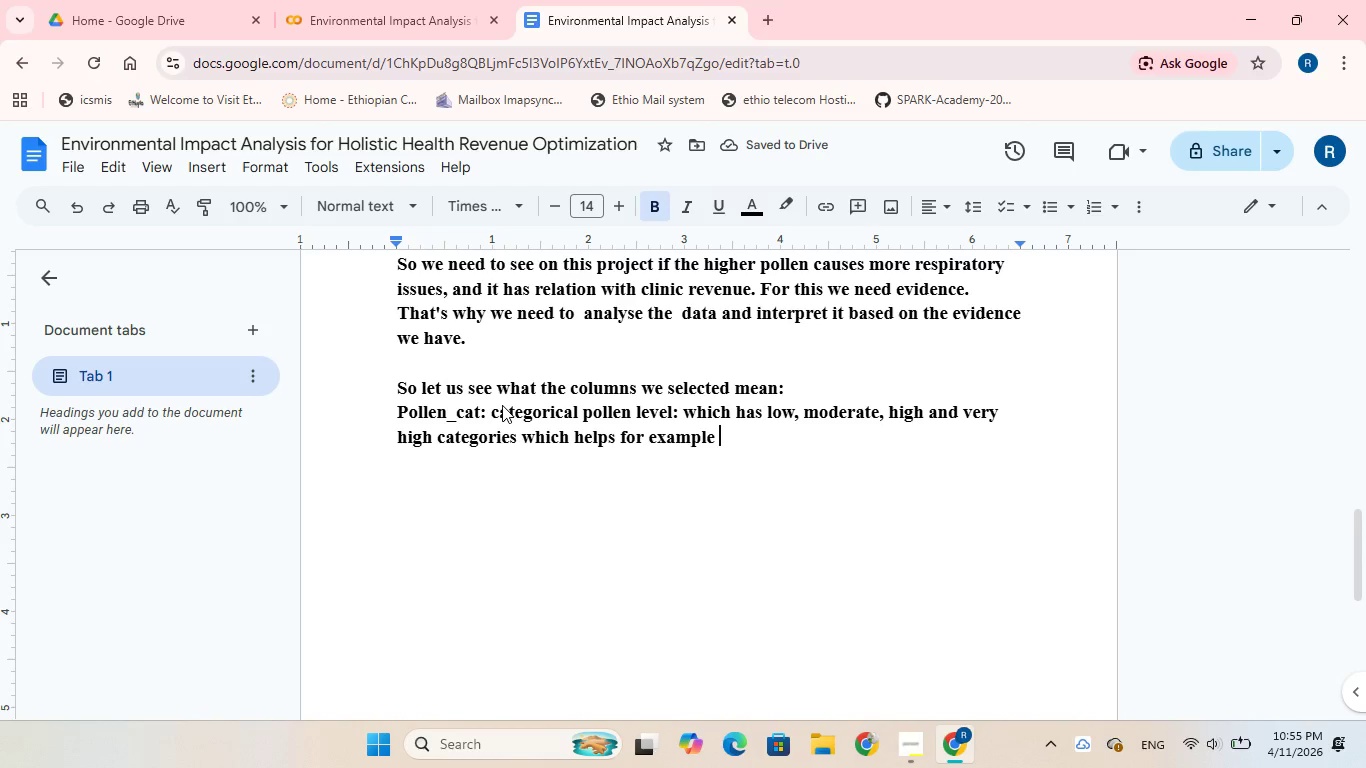 
wait(9.86)
 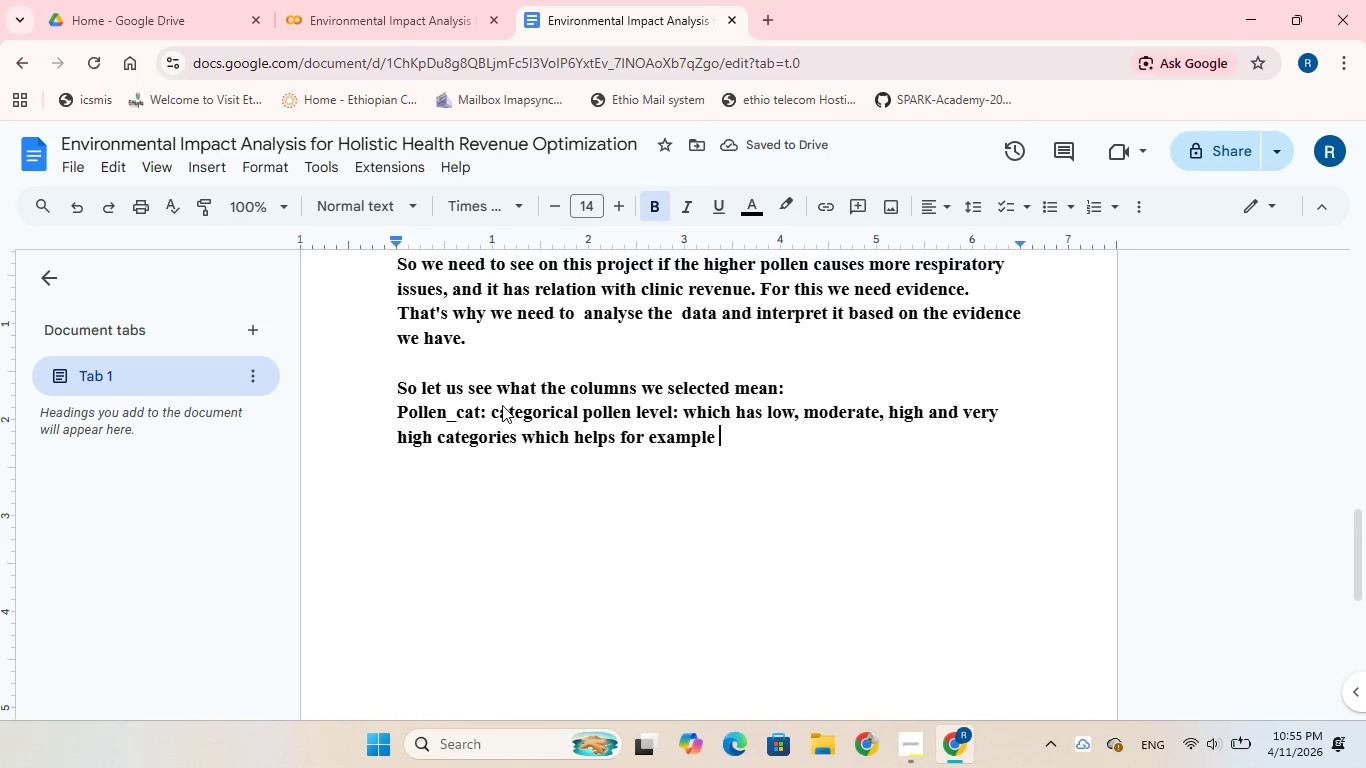 
type(revenue is 3-)
key(Backspace)
type(0% increase during high pollen days)
 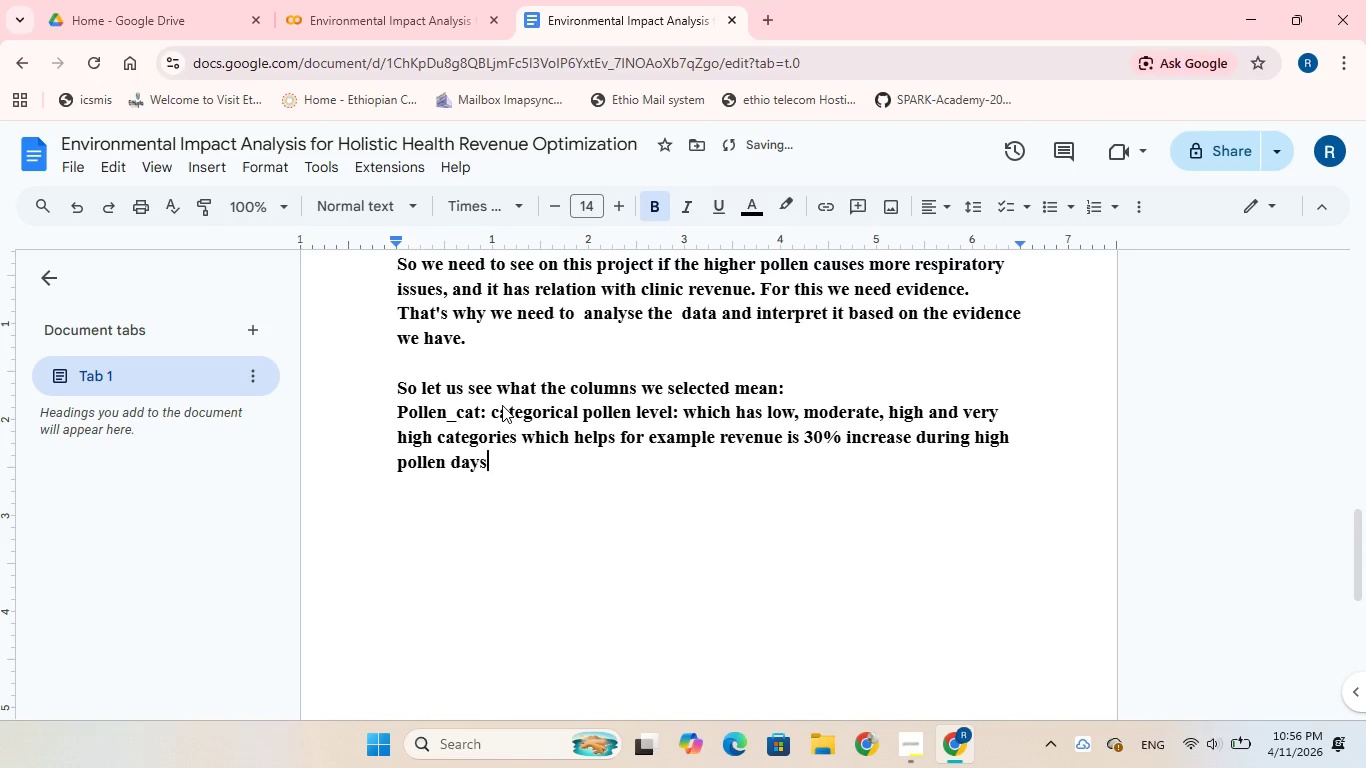 
key(Enter)
 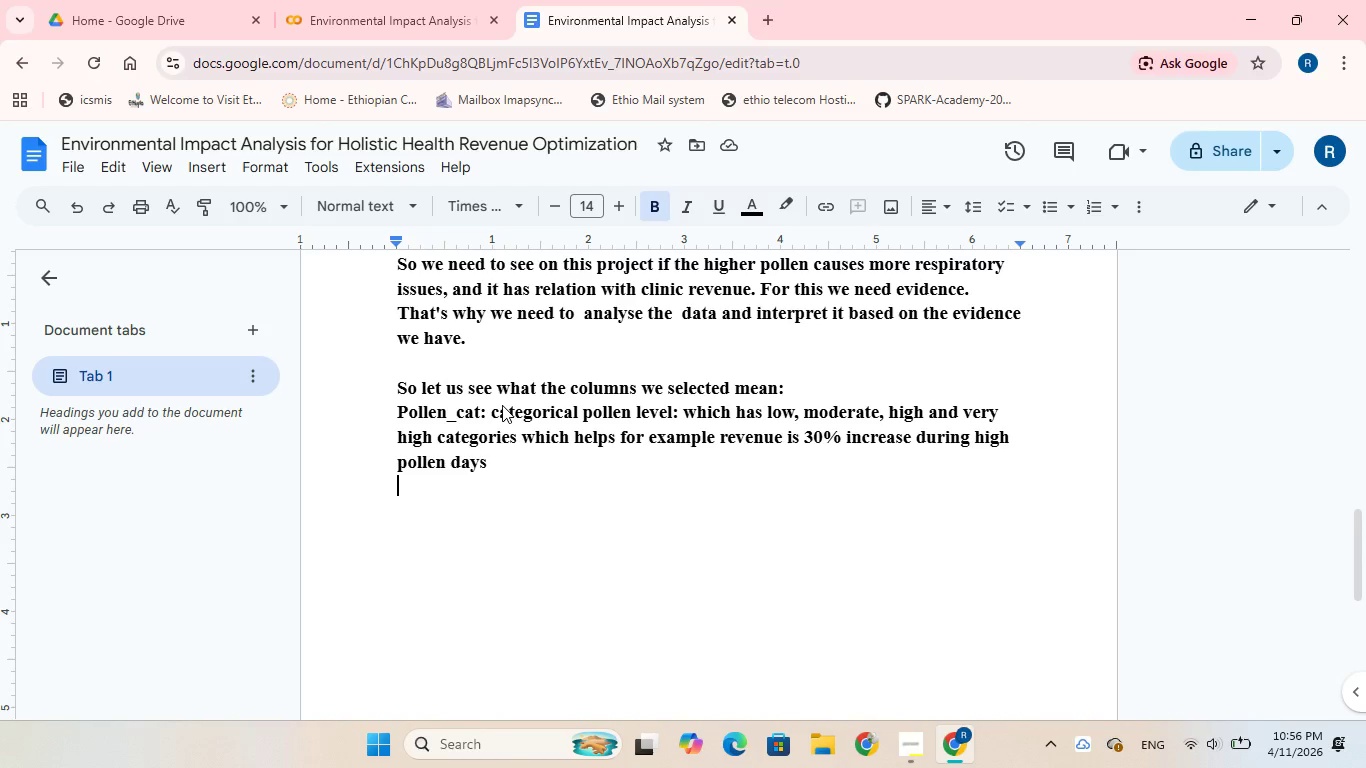 
wait(22.36)
 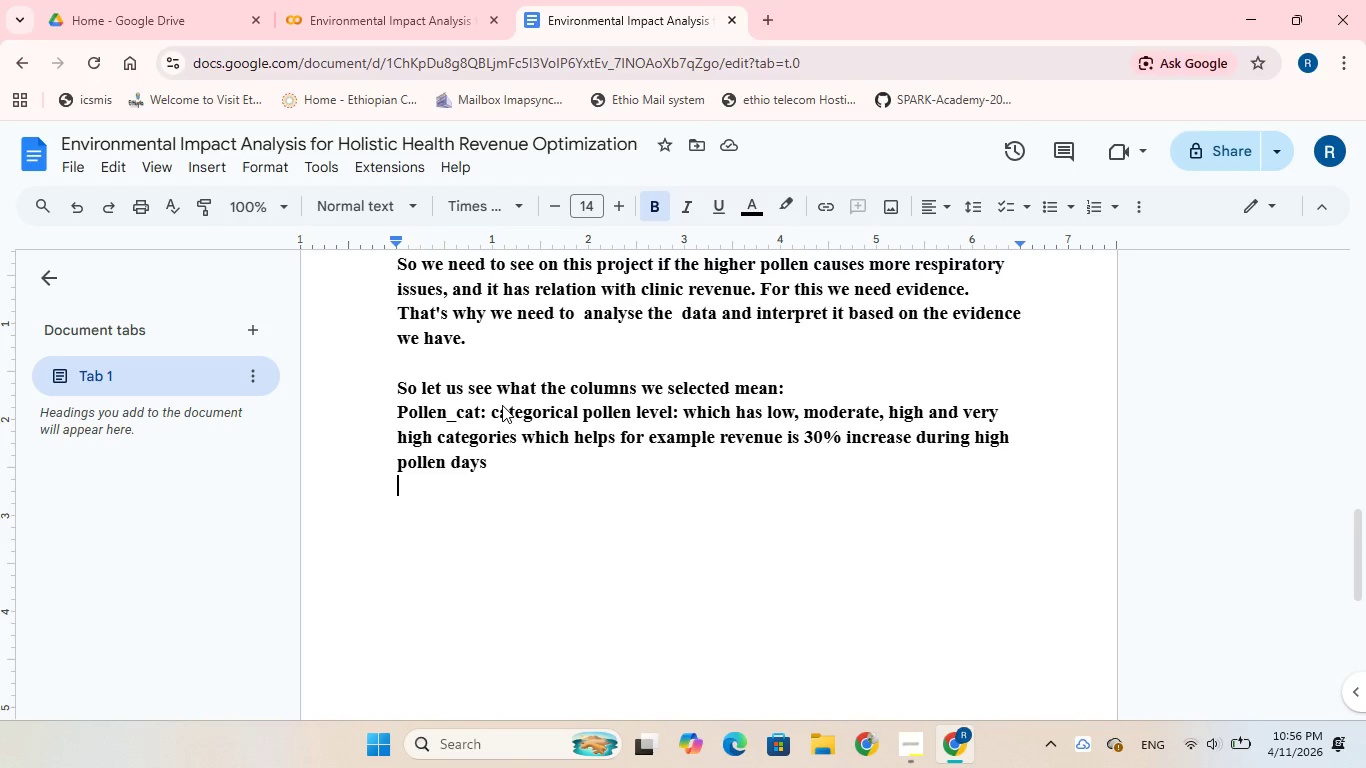 
key(Enter)
 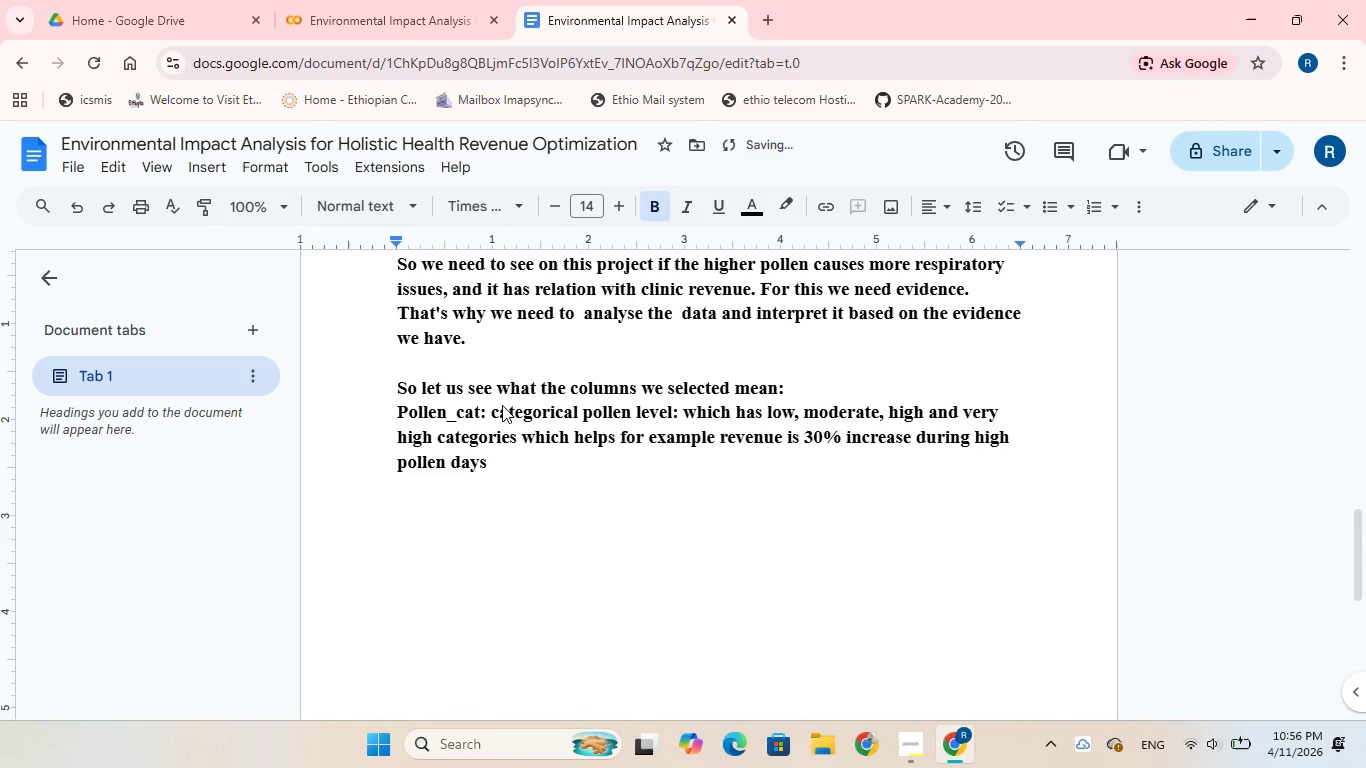 
type(hum)
key(Backspace)
type(midi)
 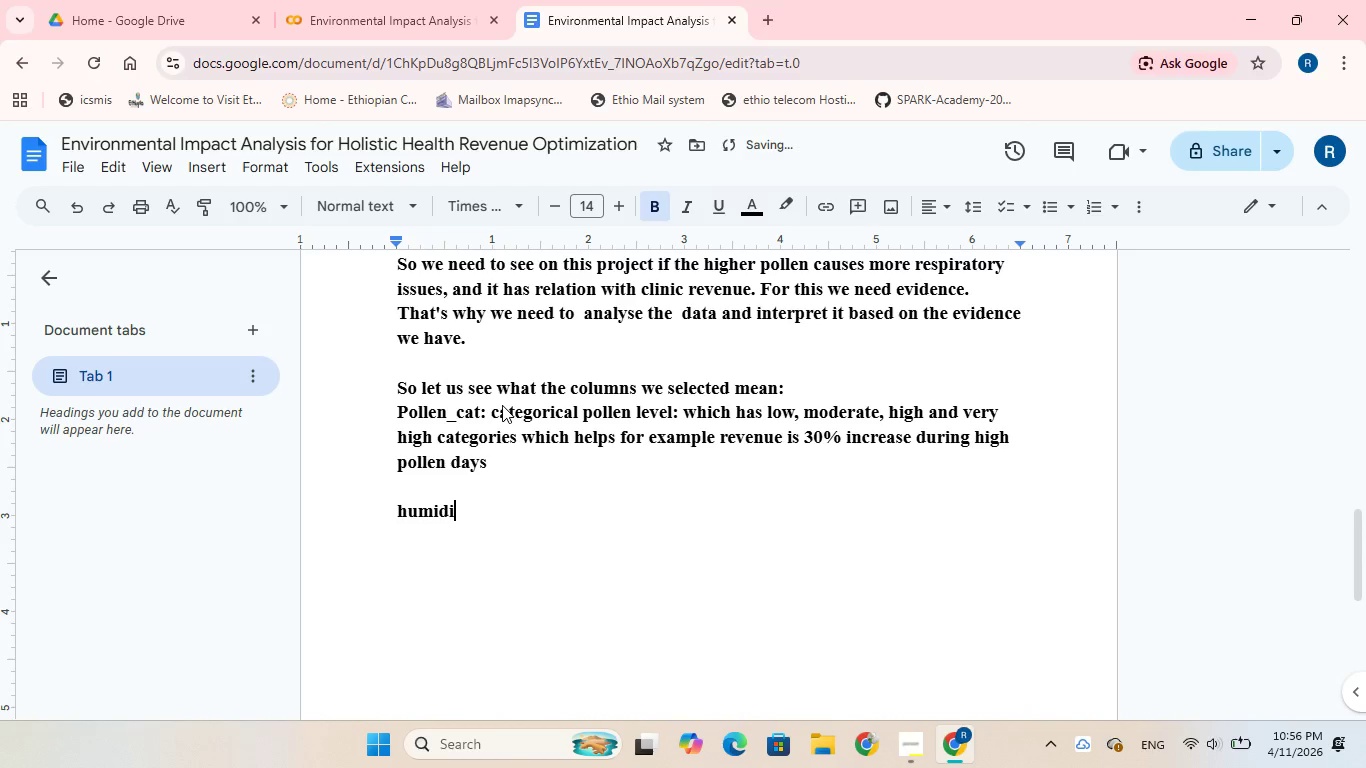 
type(ty: )
 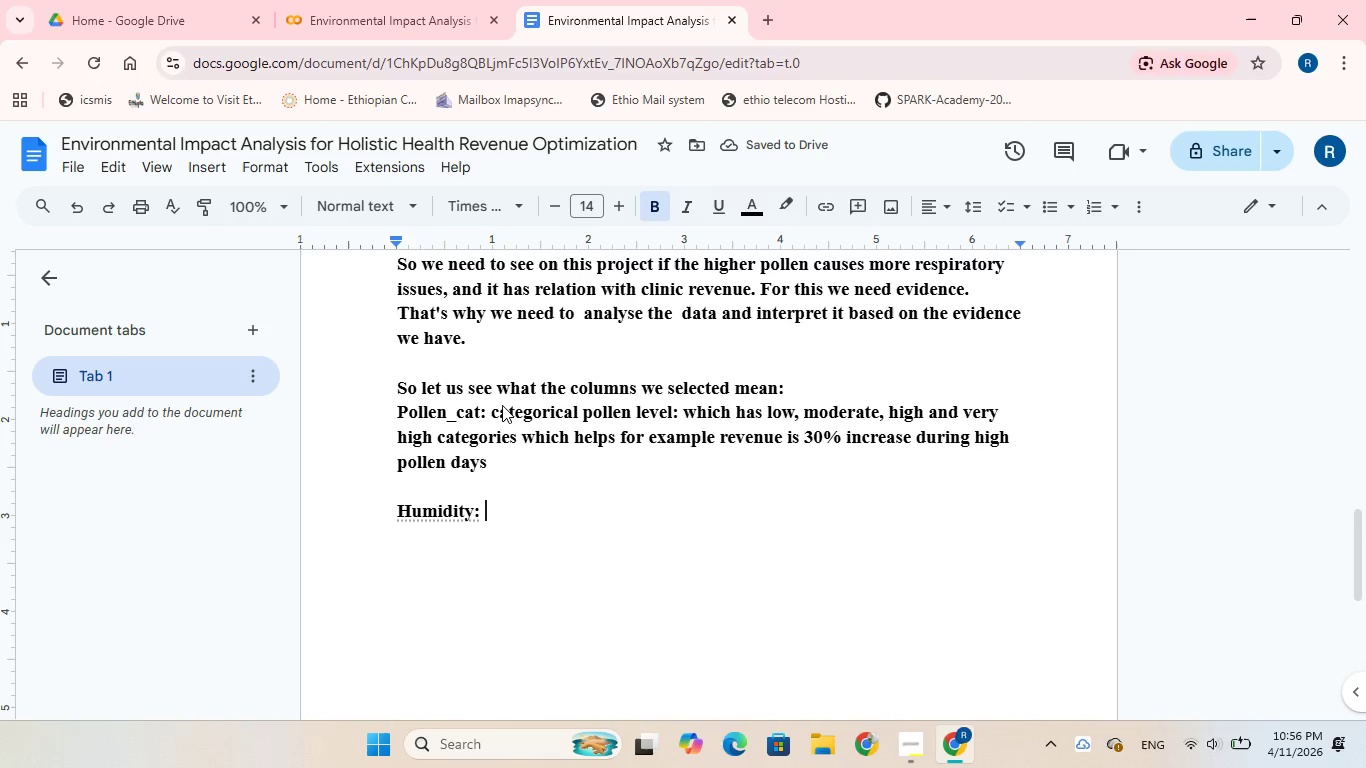 
wait(10.03)
 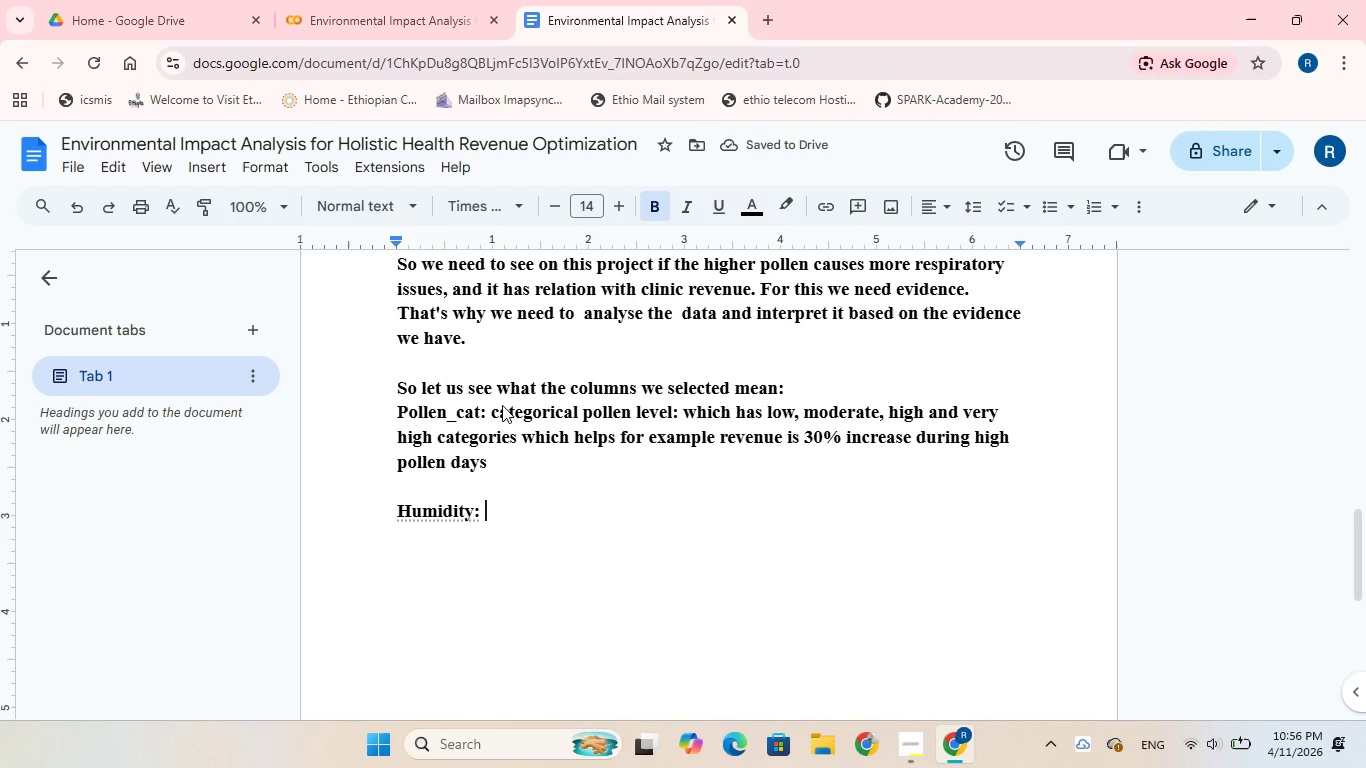 
type(for example high hunidity)
 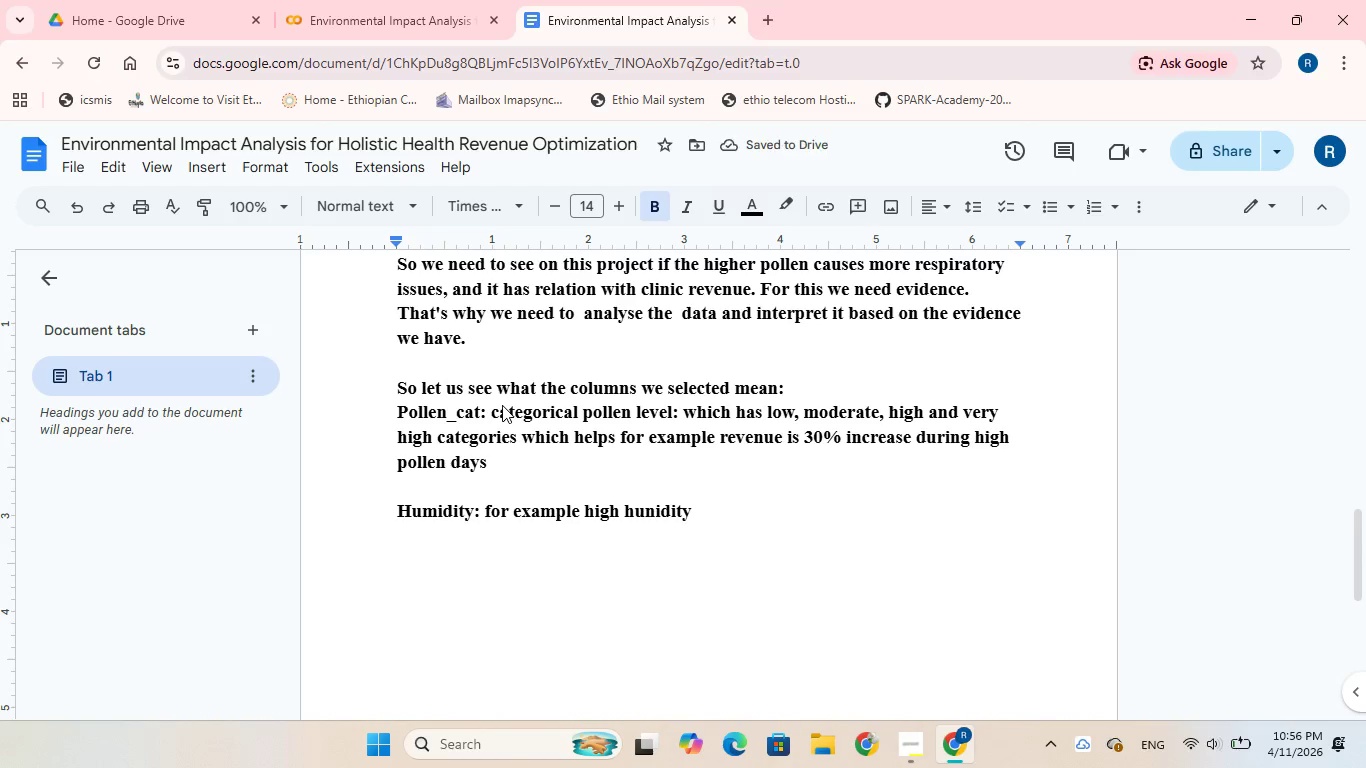 
type( can trap pollen ground)
key(Backspace)
key(Backspace)
key(Backspace)
key(Backspace)
key(Backspace)
key(Backspace)
type(near ground)
 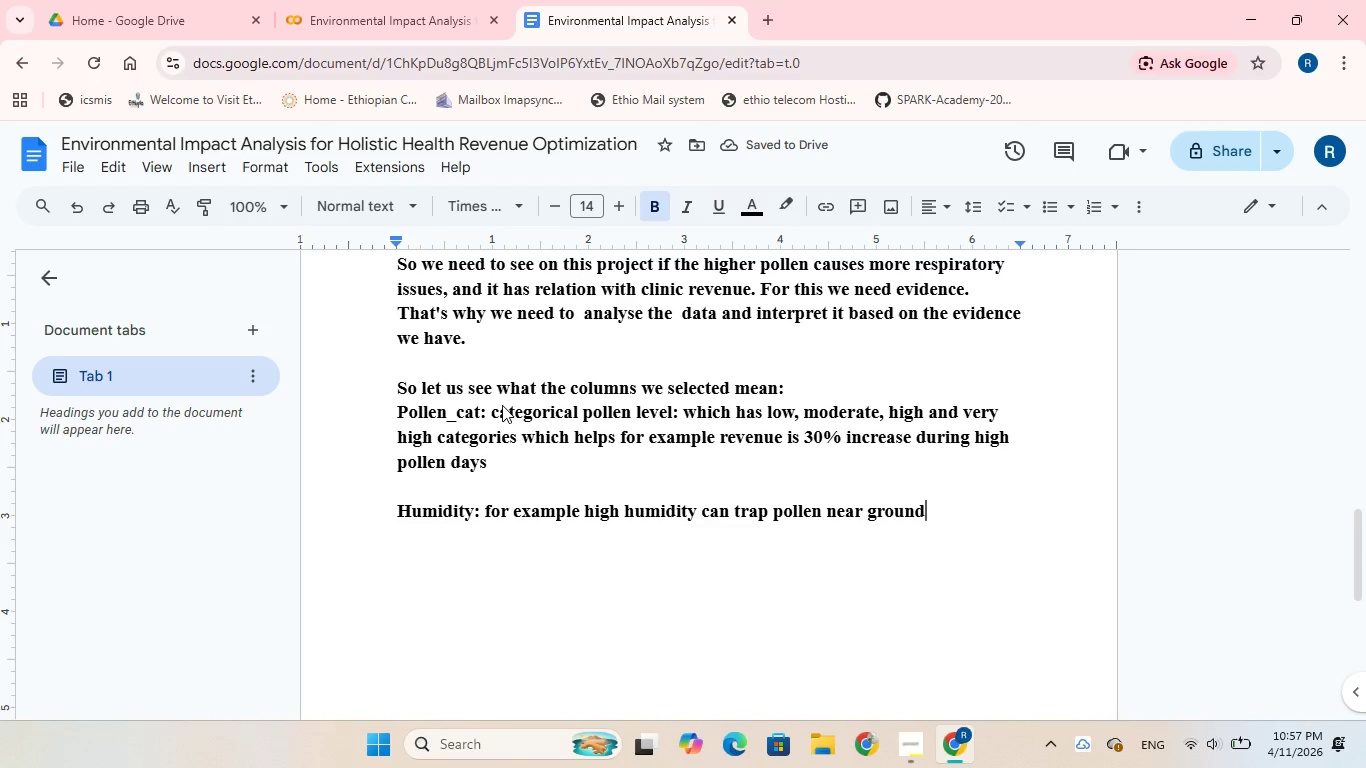 
type(, worsen breathinf)
key(Backspace)
type(g condition)
 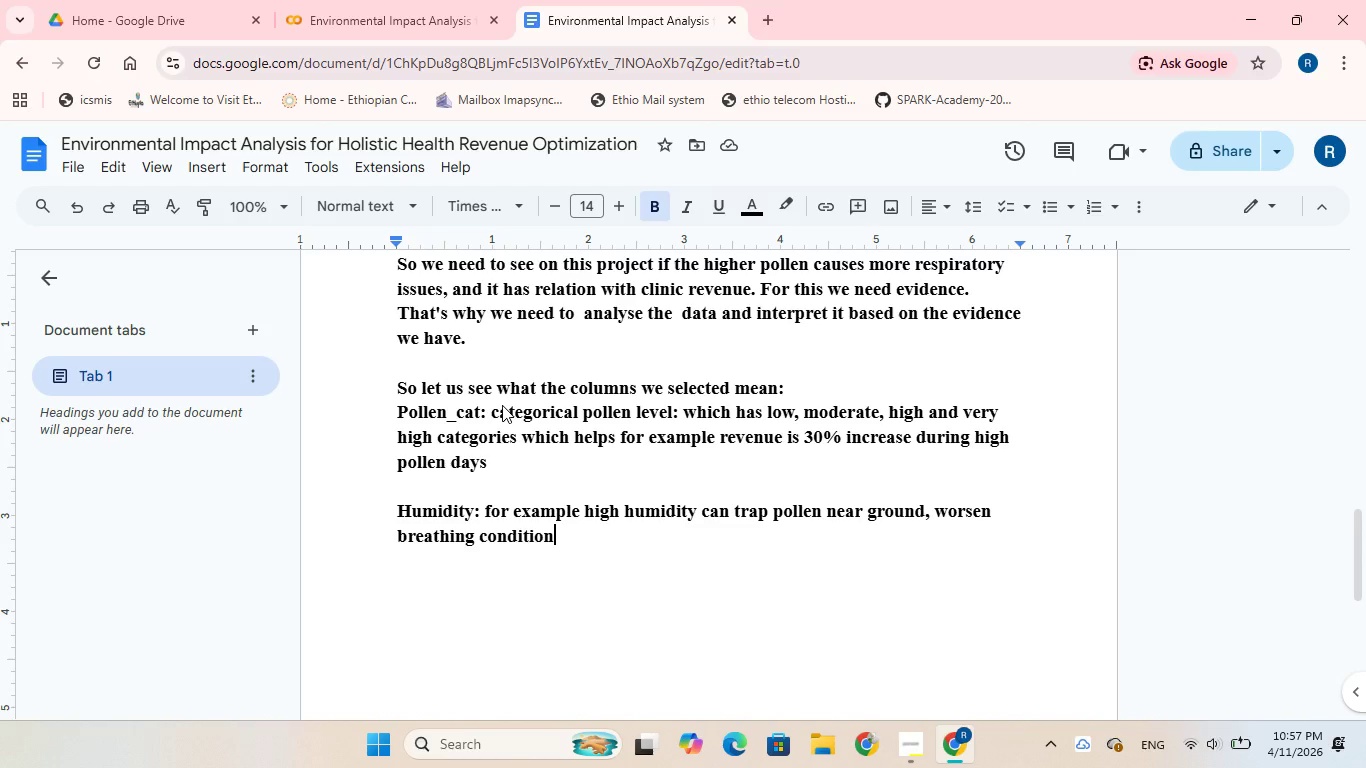 
wait(14.44)
 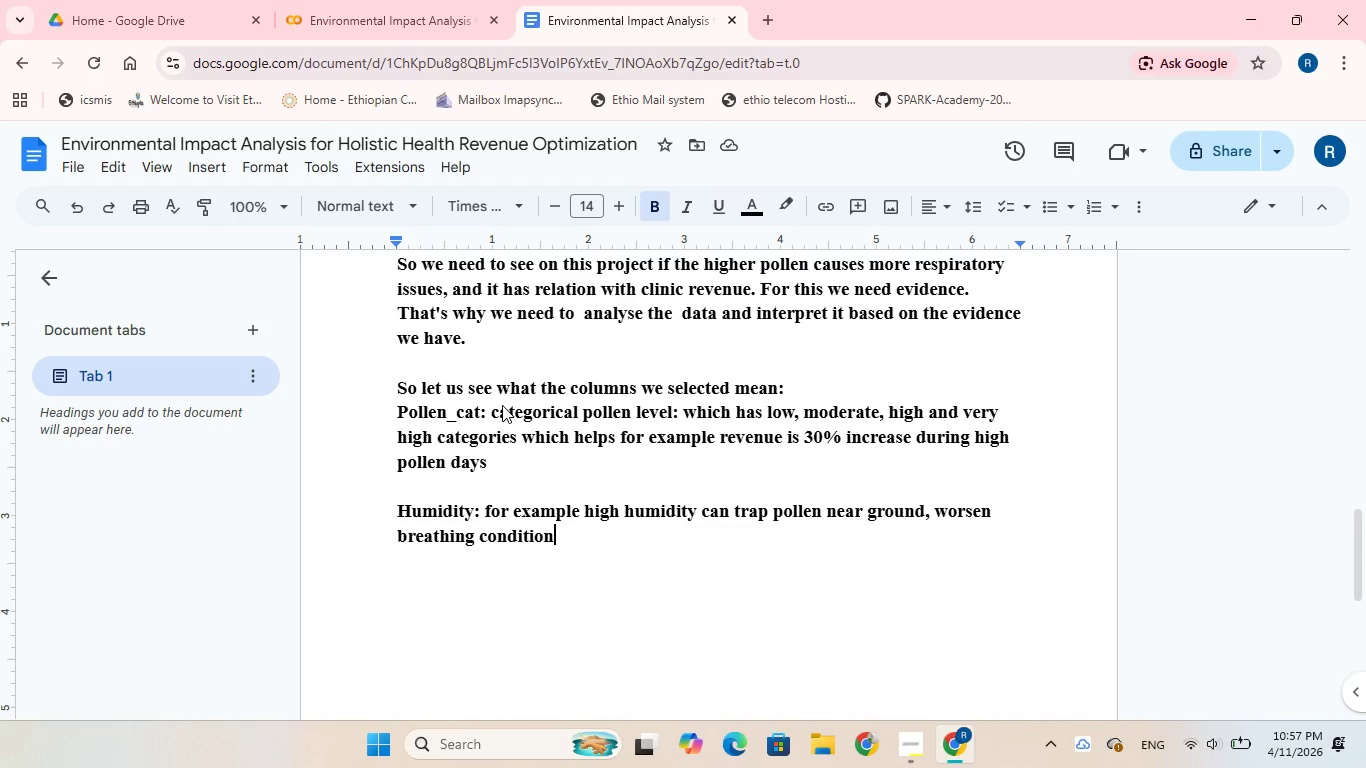 
type(. can be a strong predictor of clinic visits)
 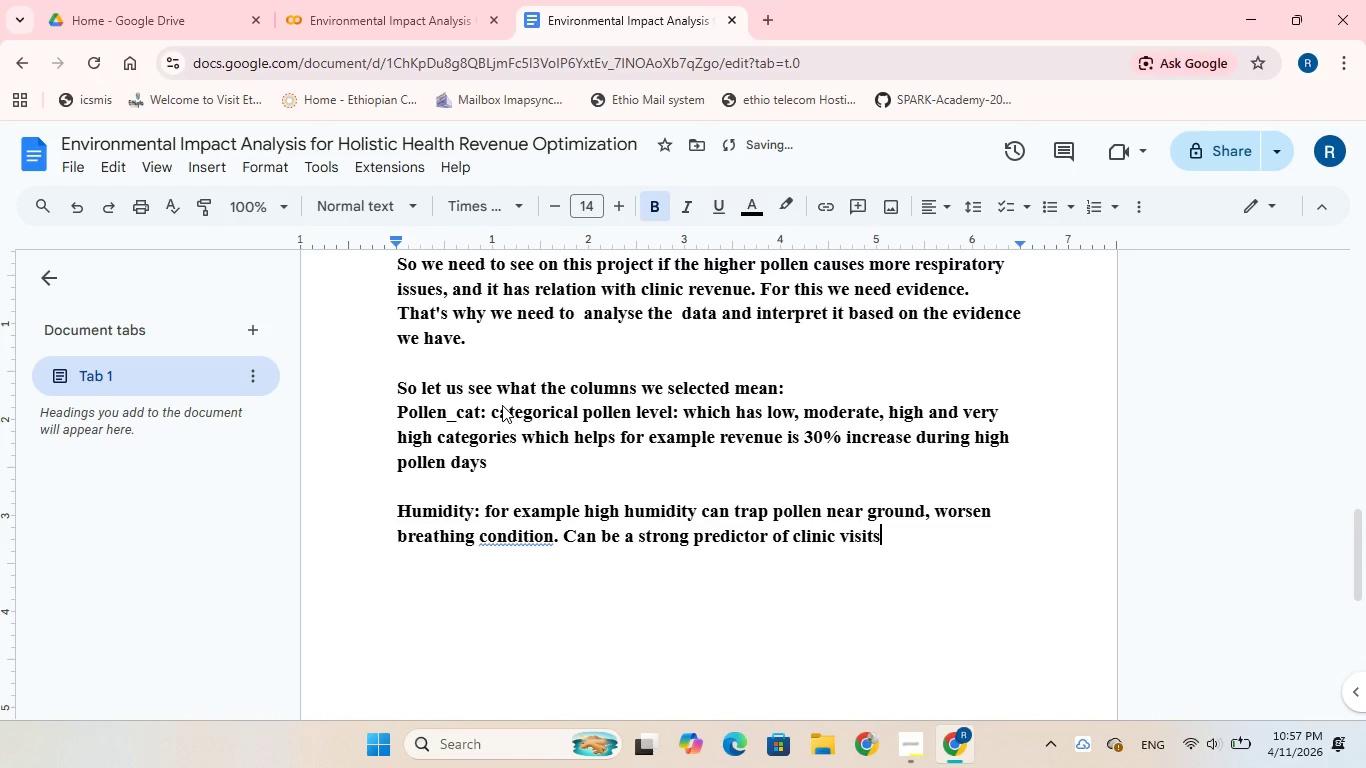 
key(Enter)
 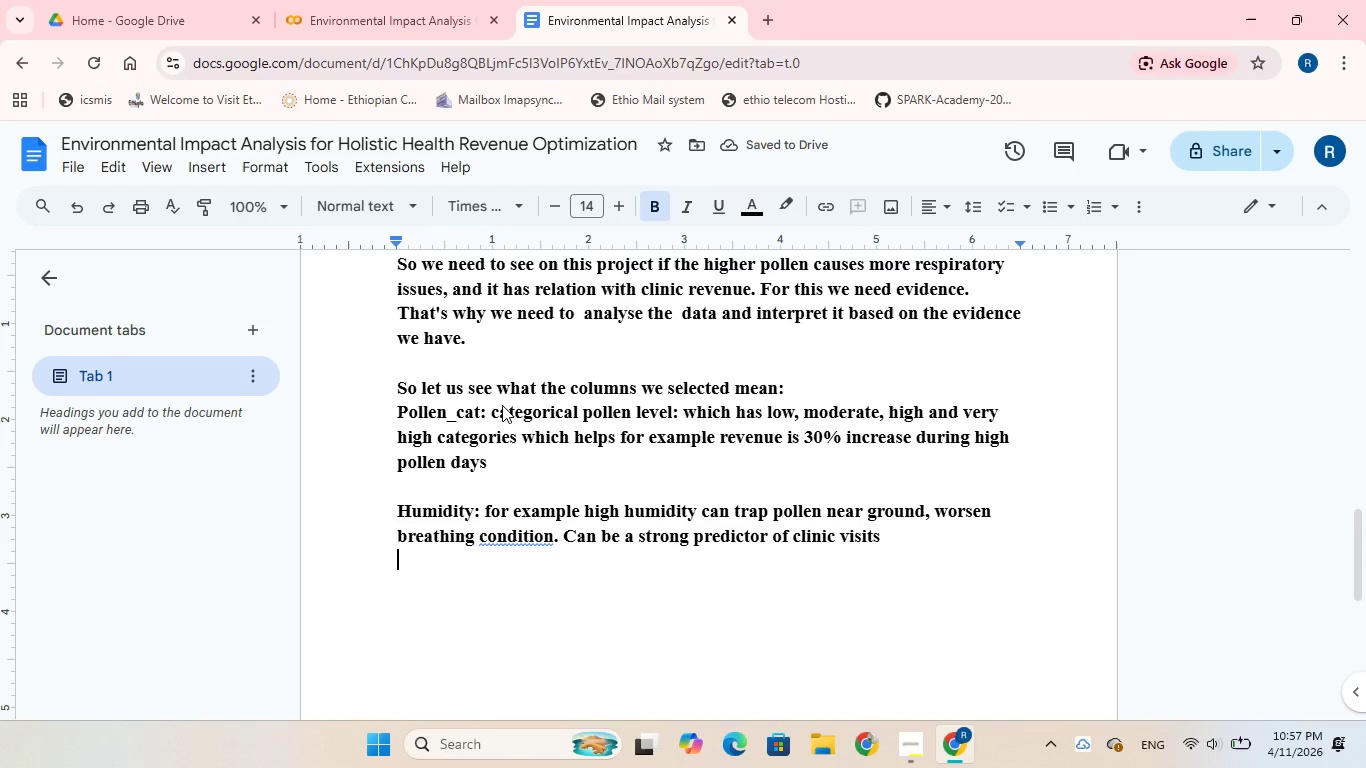 
wait(6.78)
 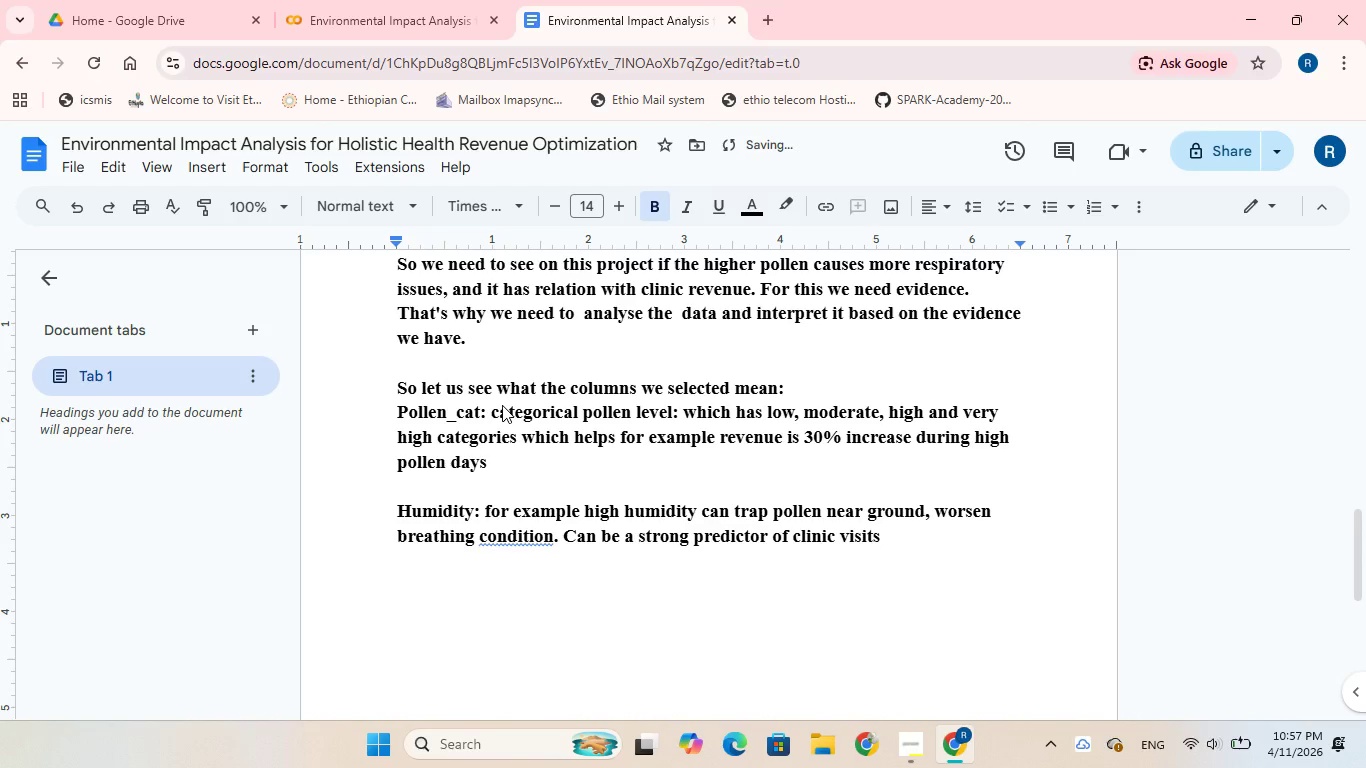 
key(Enter)
 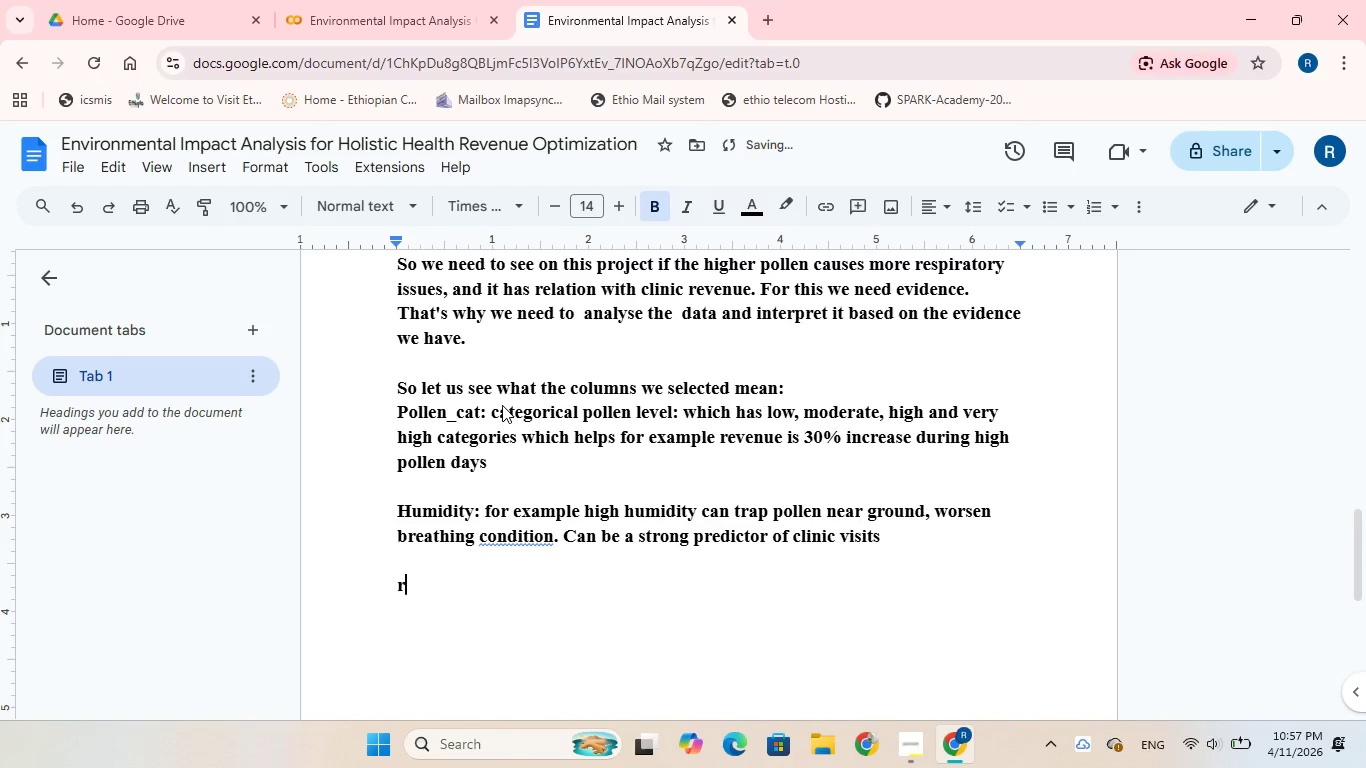 
type(rain: )
 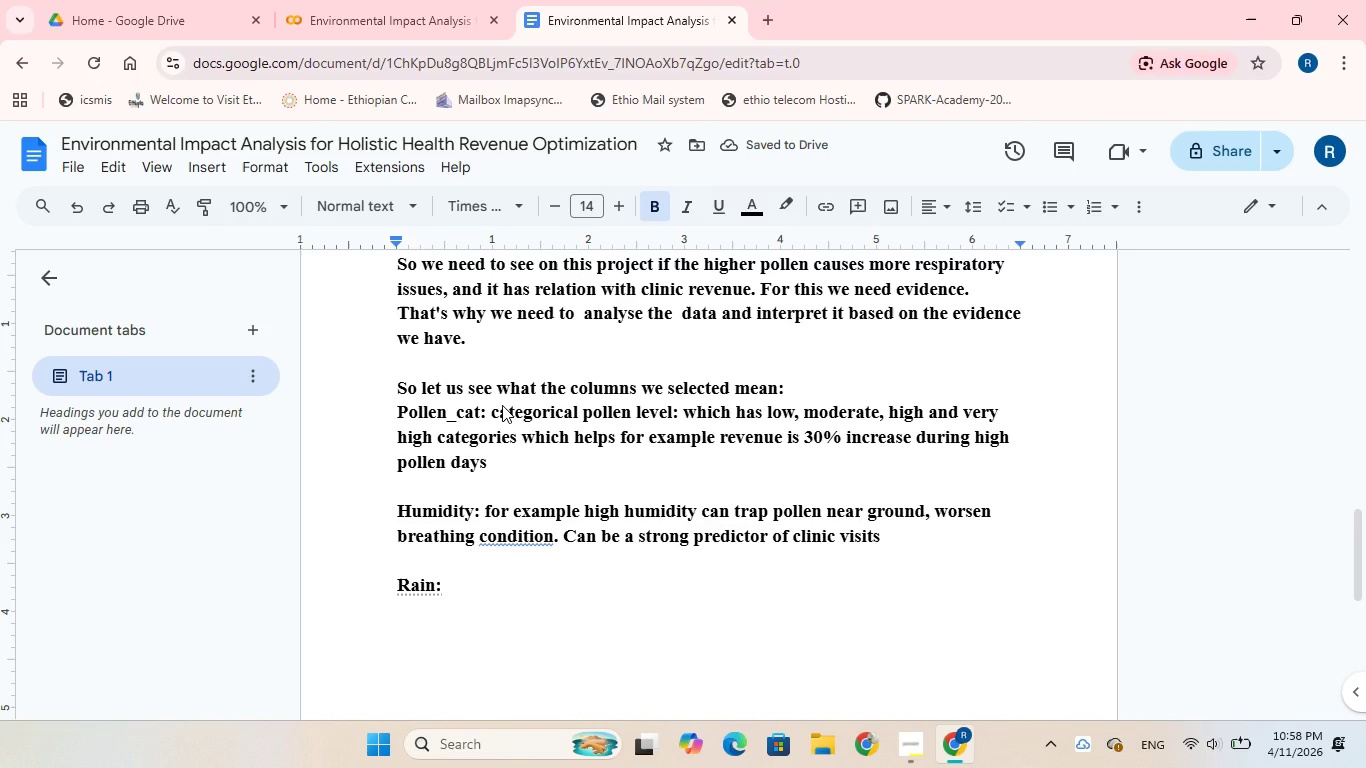 
type(rain reduces airorn )
key(Backspace)
key(Backspace)
key(Backspace)
key(Backspace)
type(born pollen)
 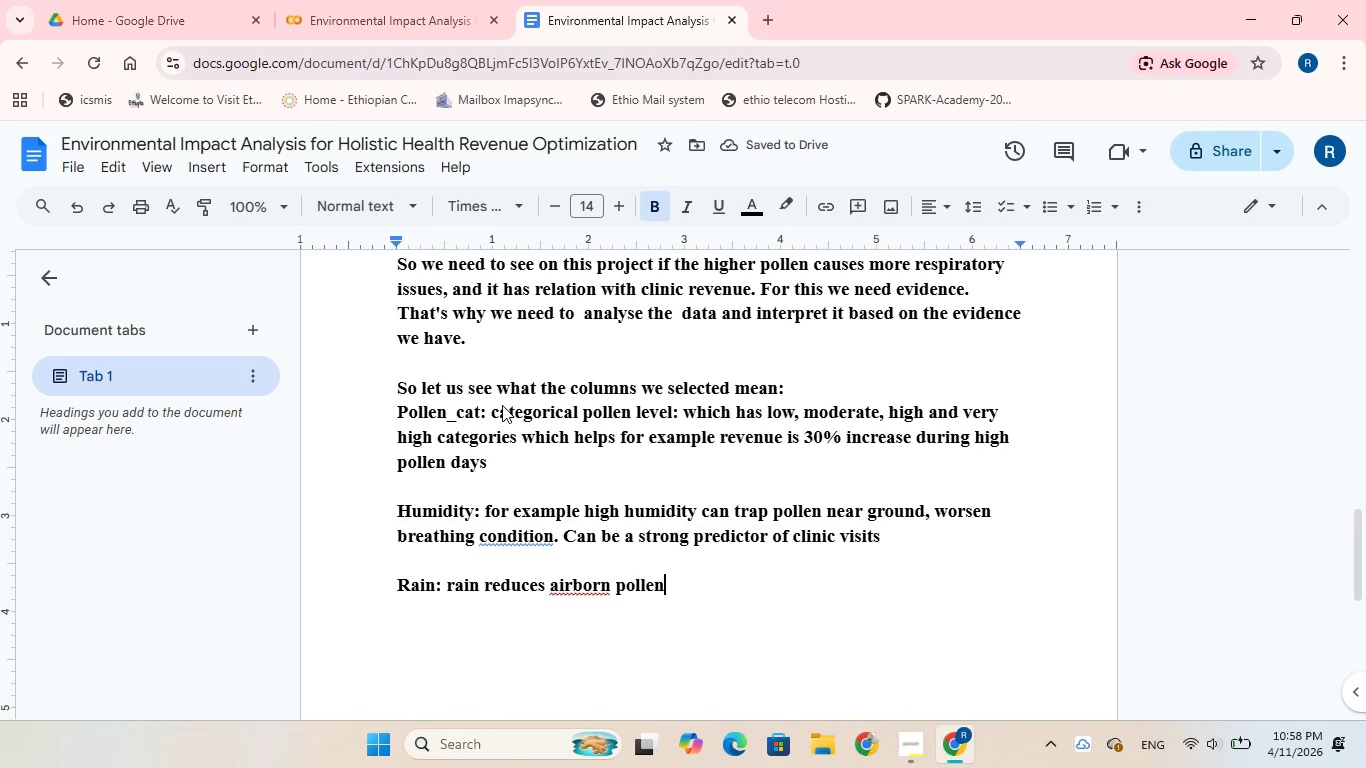 
type( temporarily)
 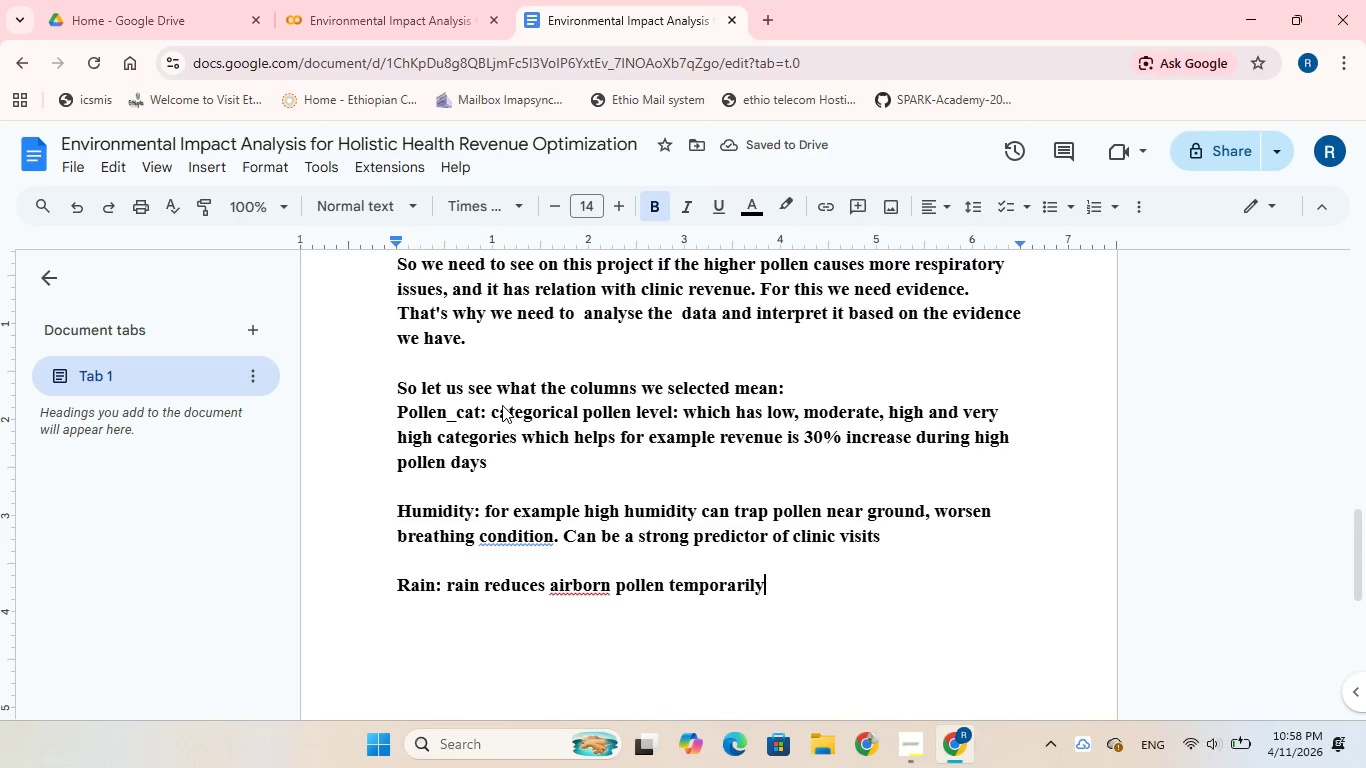 
type( but after rain plats )
 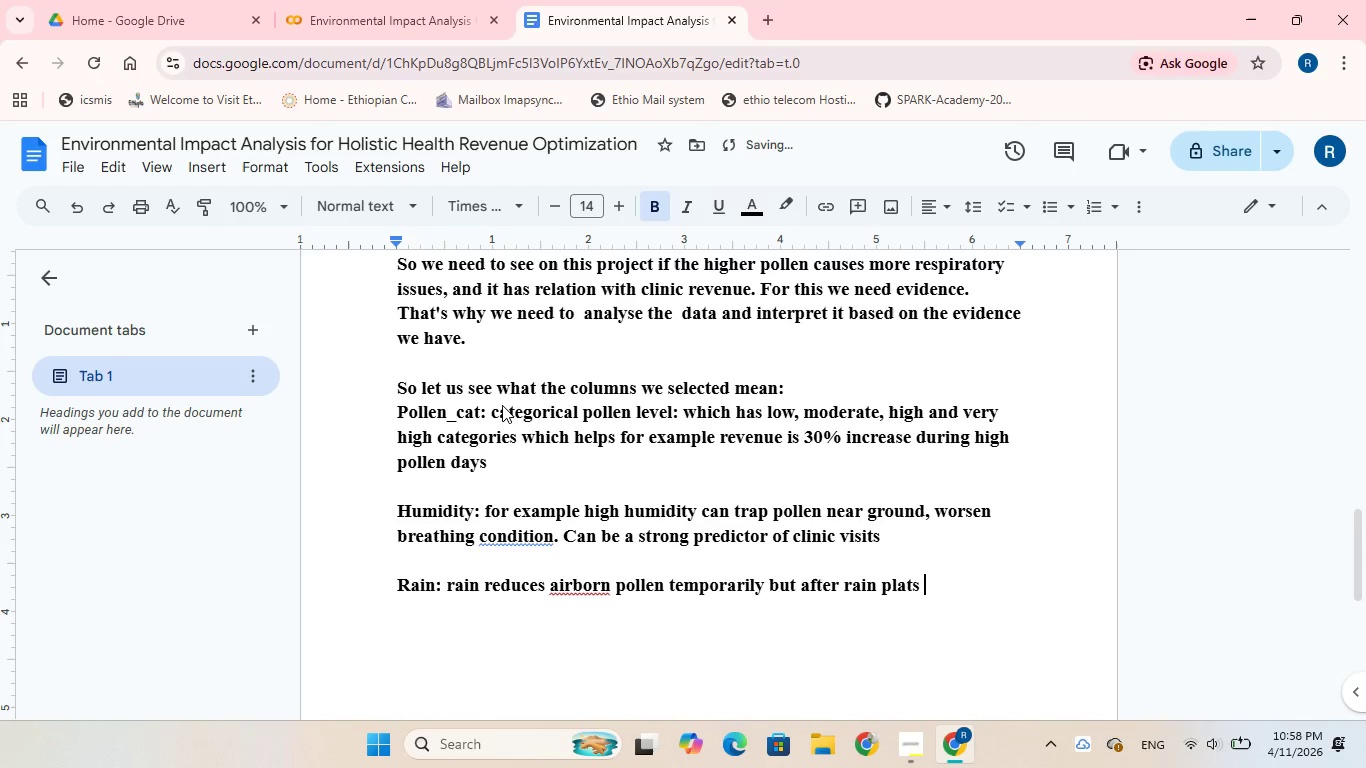 
key(ArrowLeft)
 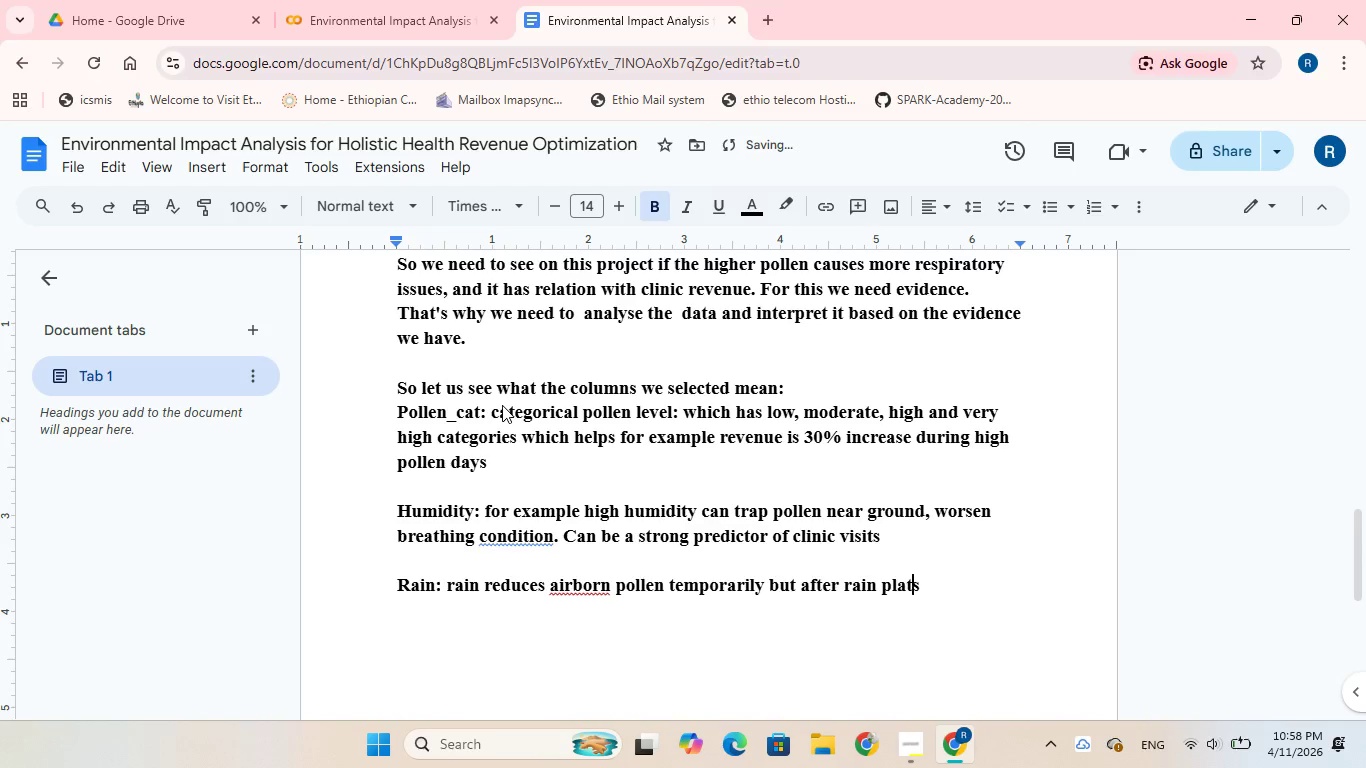 
key(ArrowLeft)
 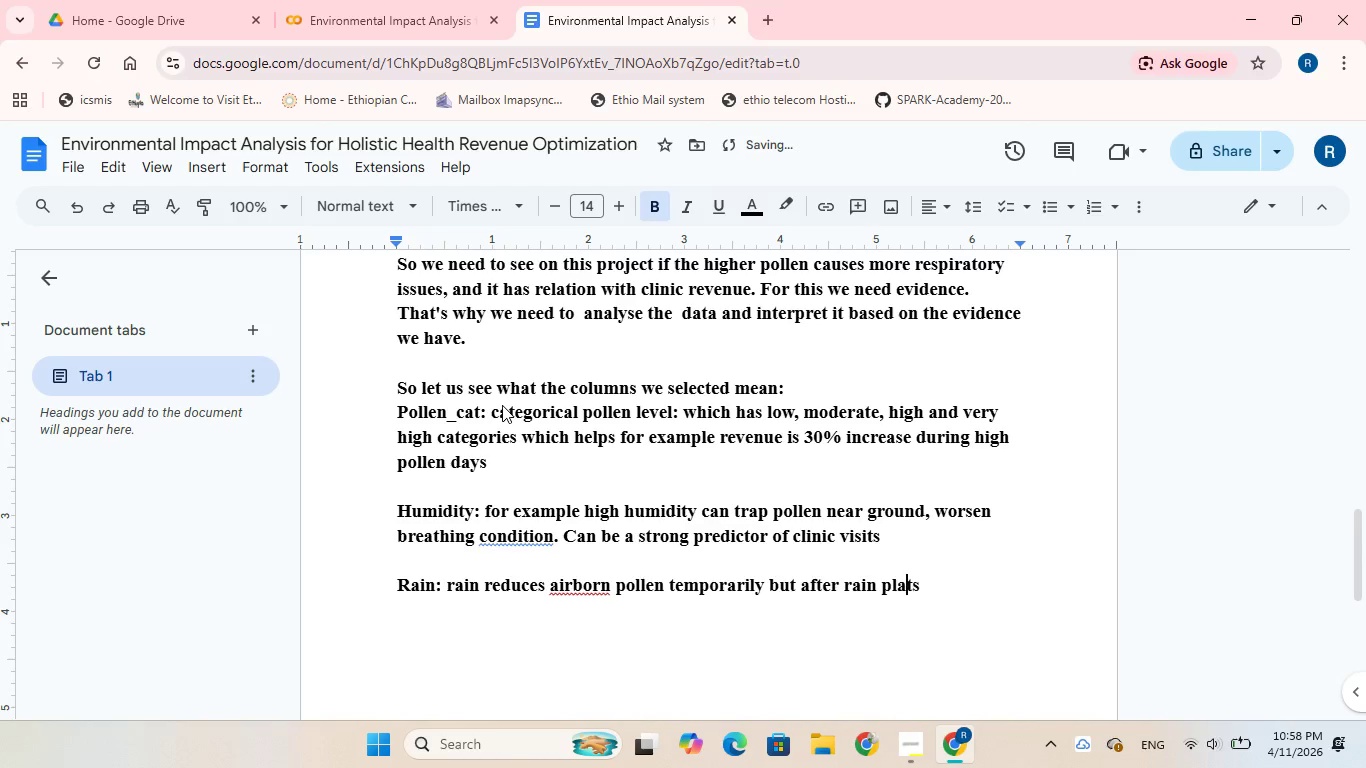 
key(ArrowLeft)
 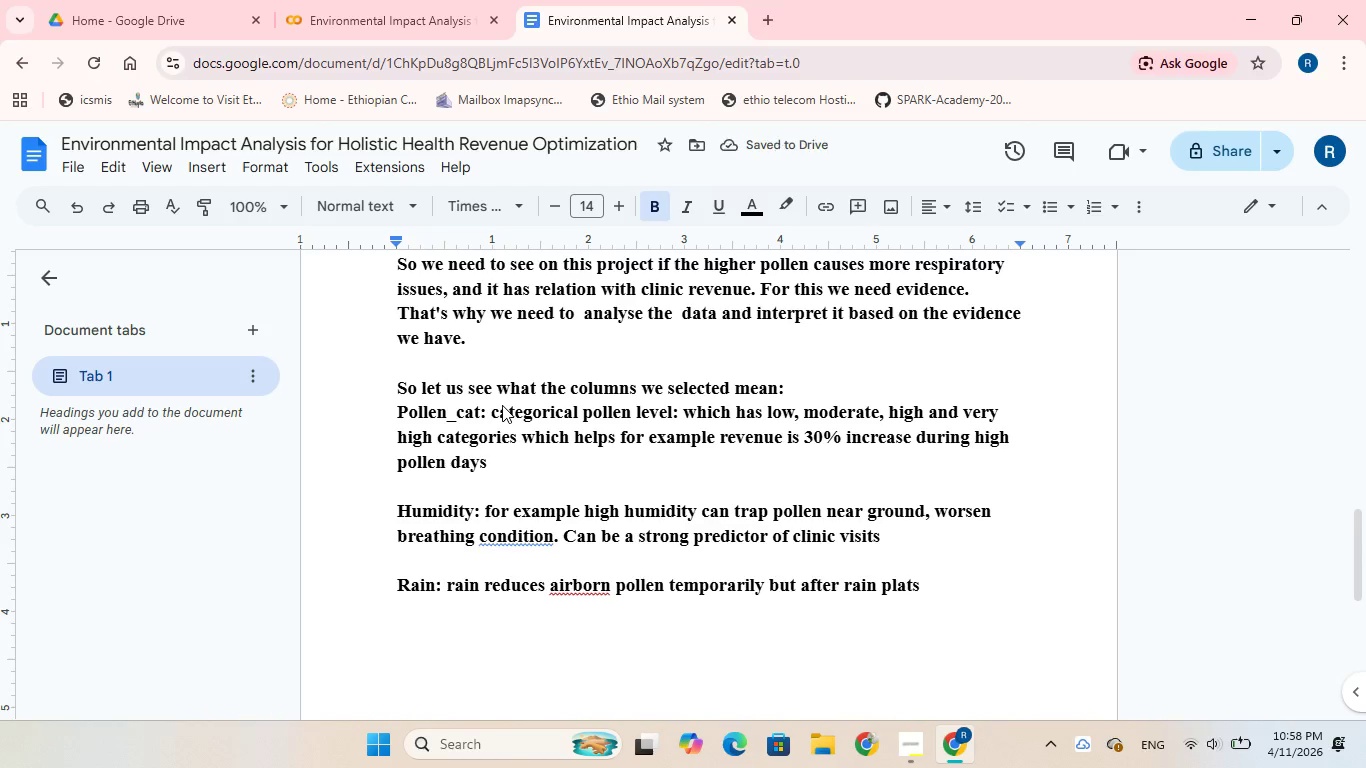 
key(N)
 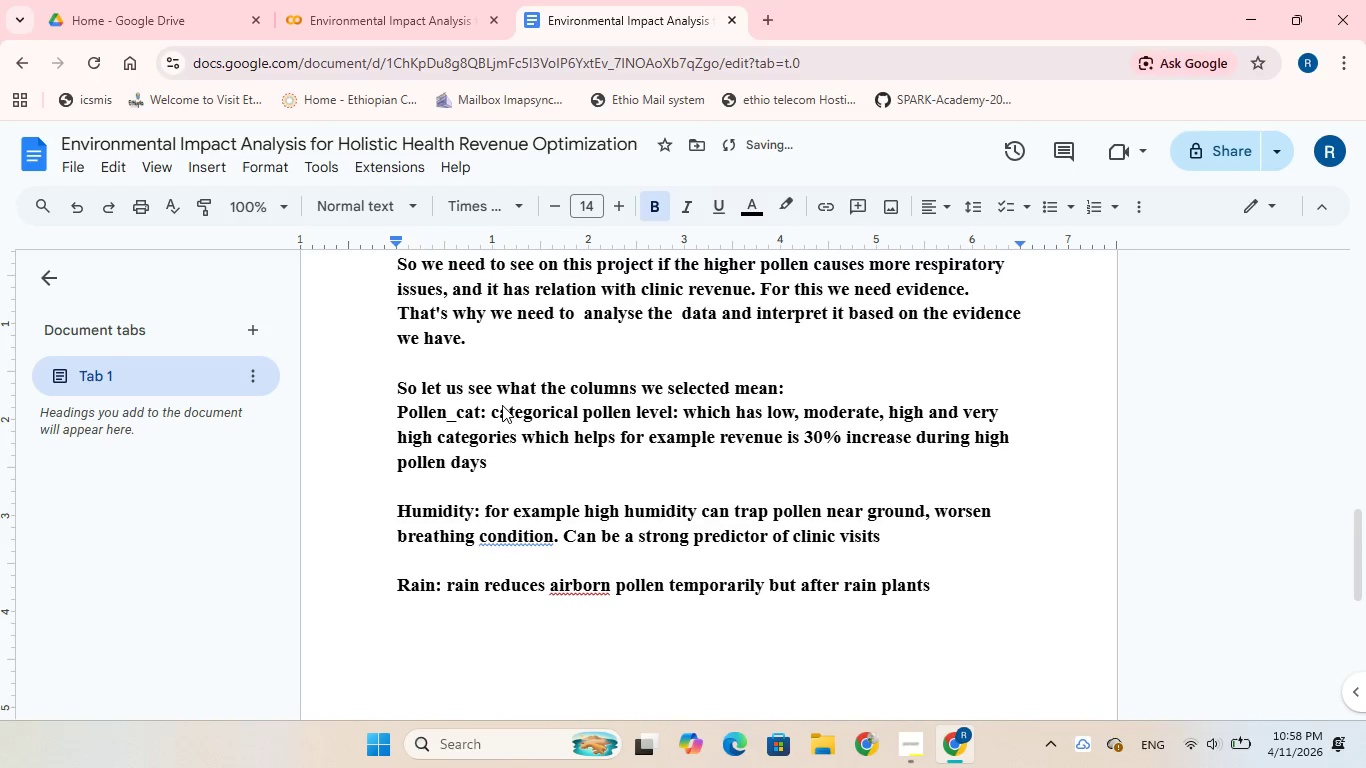 
key(ArrowRight)
 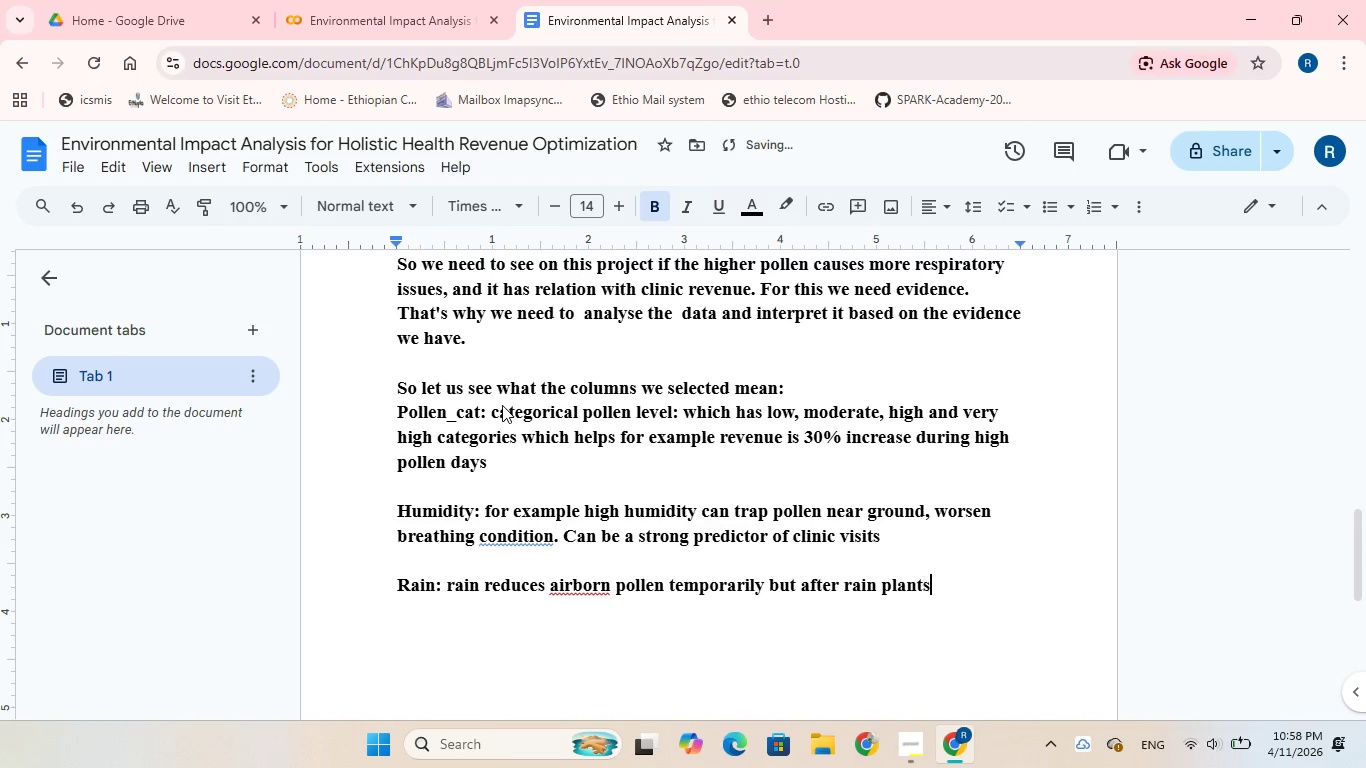 
key(ArrowRight)
 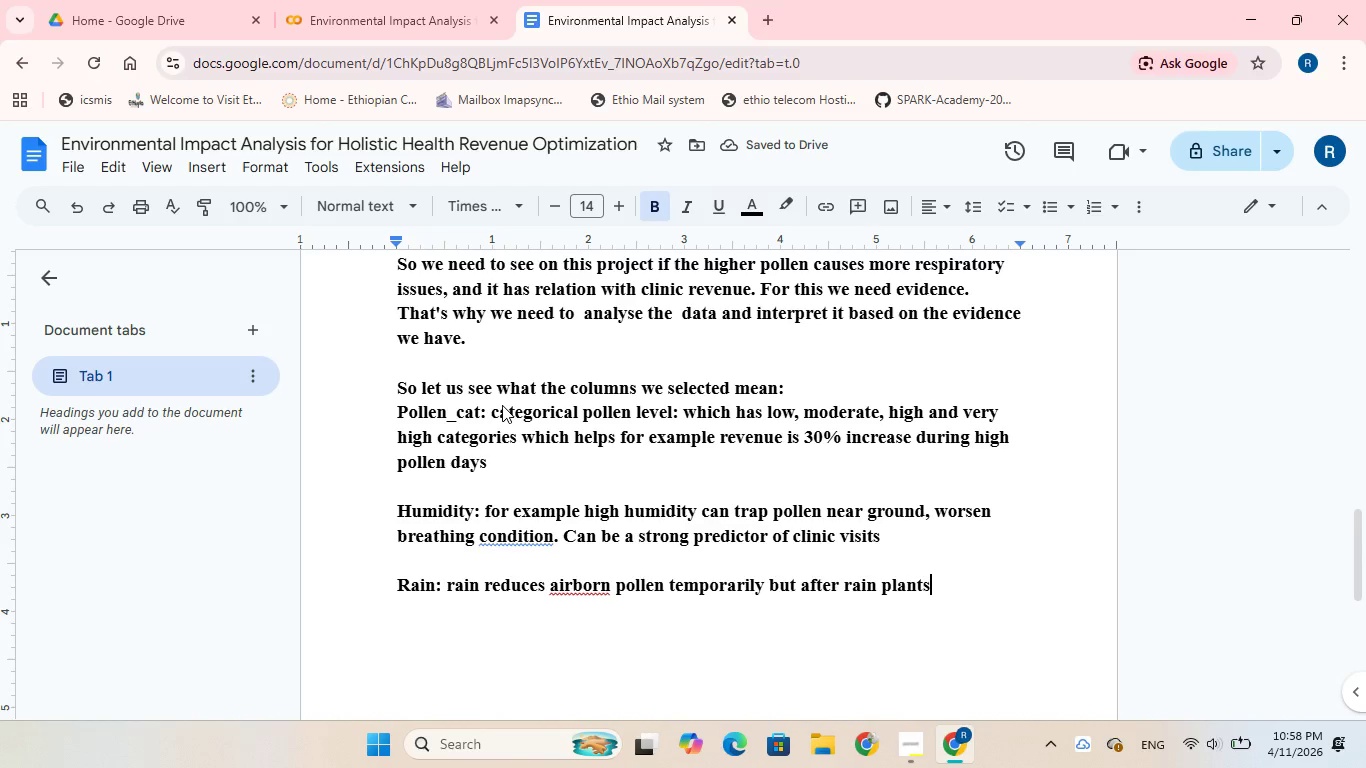 
type( release mre pollen)
 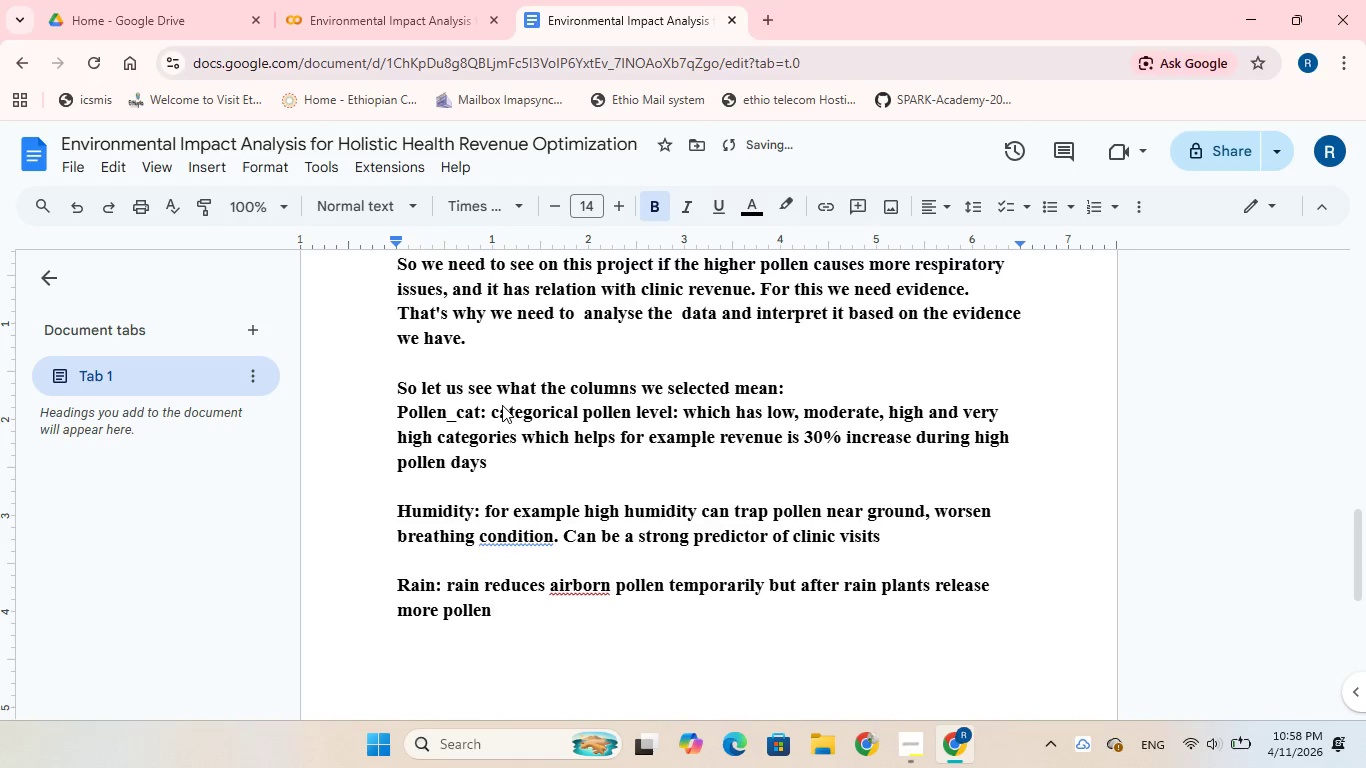 
wait(10.44)
 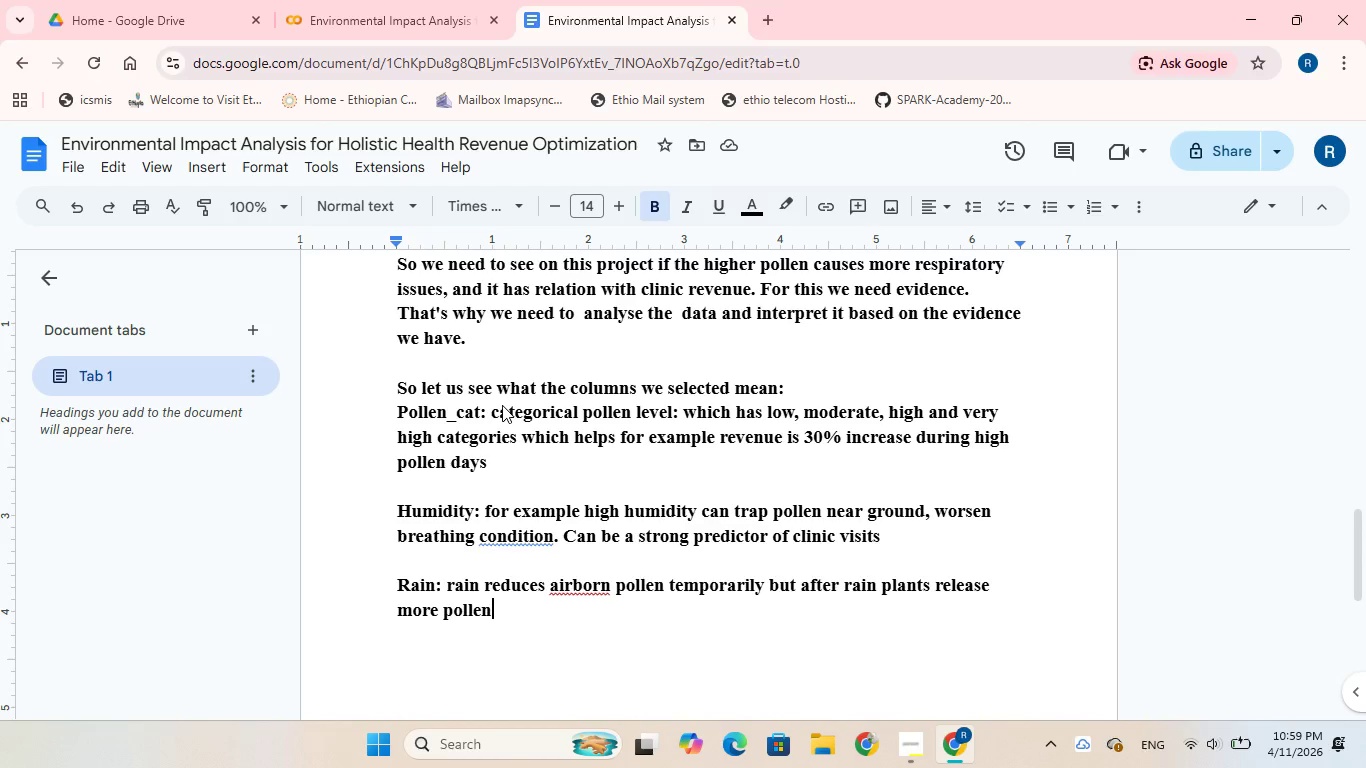 
key(Enter)
 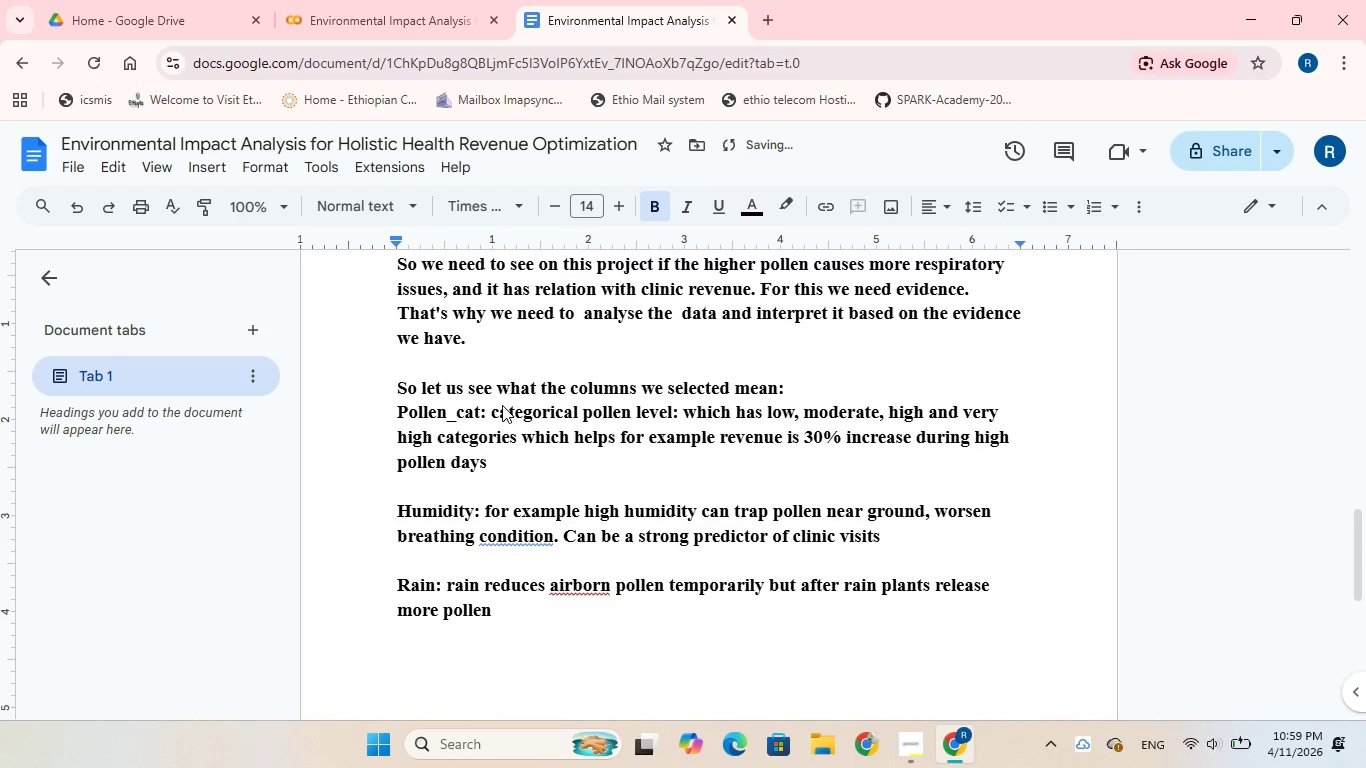 
key(Enter)
 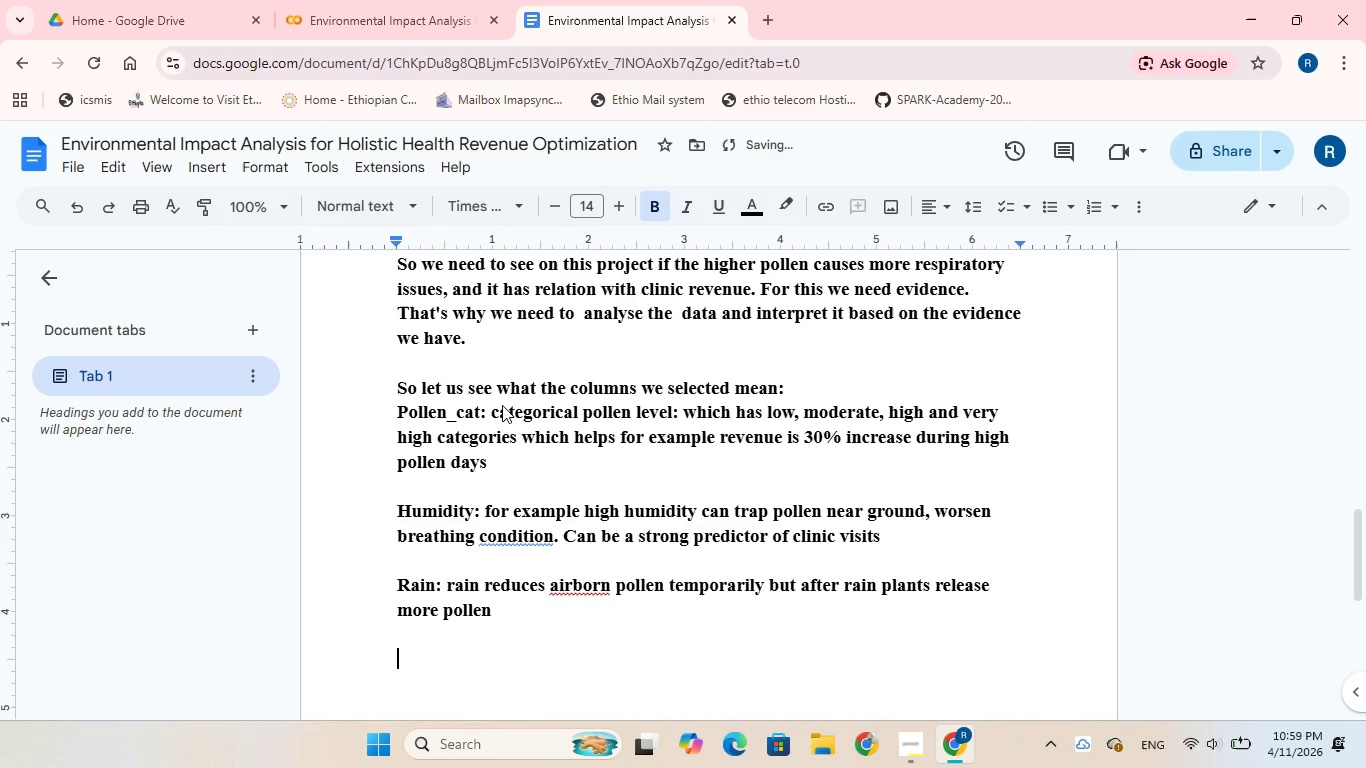 
type(wind: )
 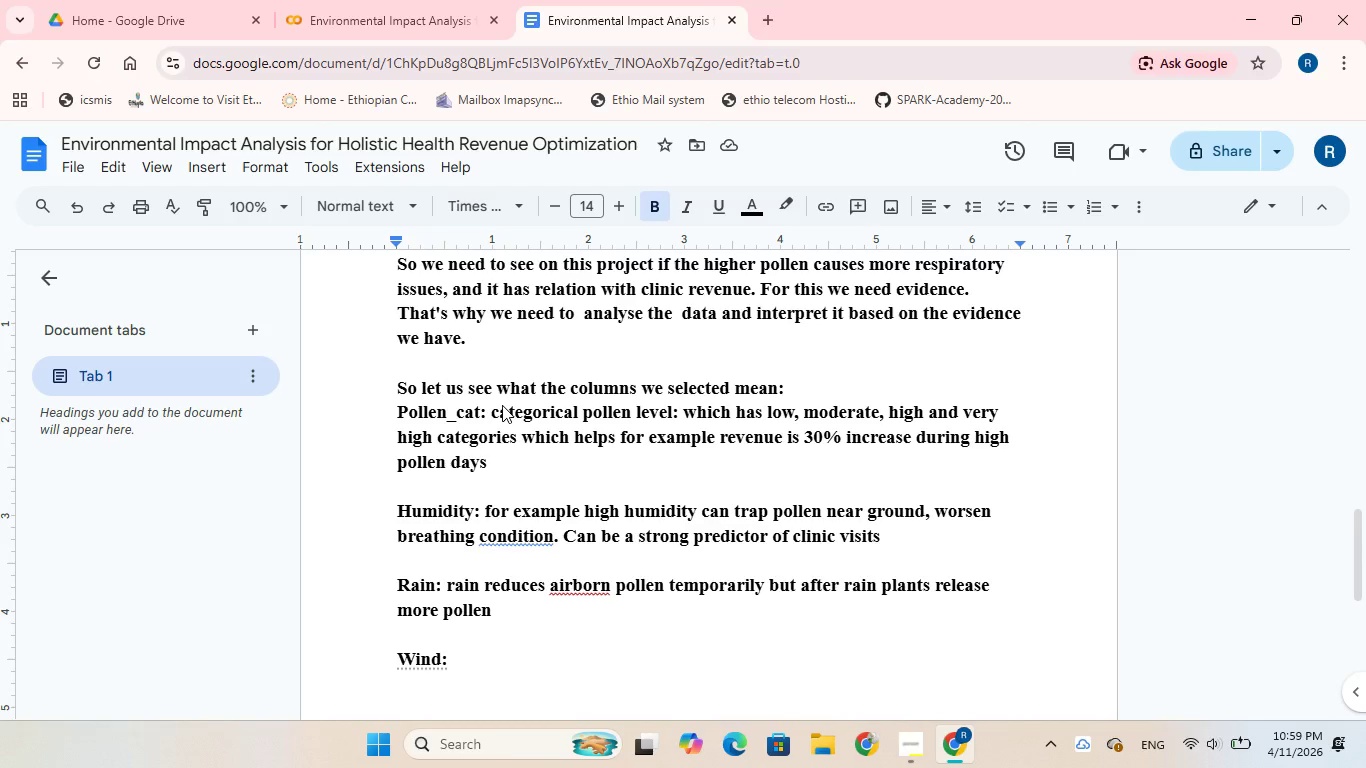 
wait(26.73)
 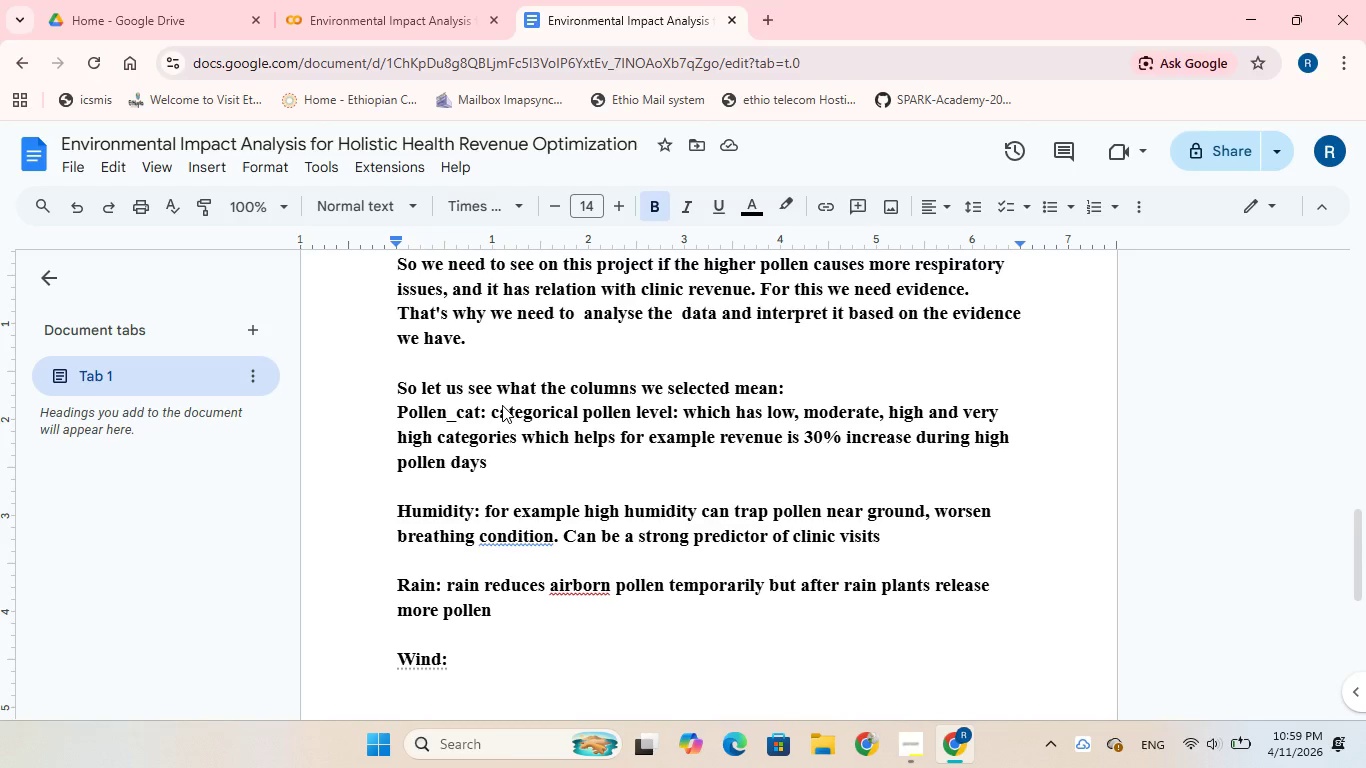 
type(wind_speed)
 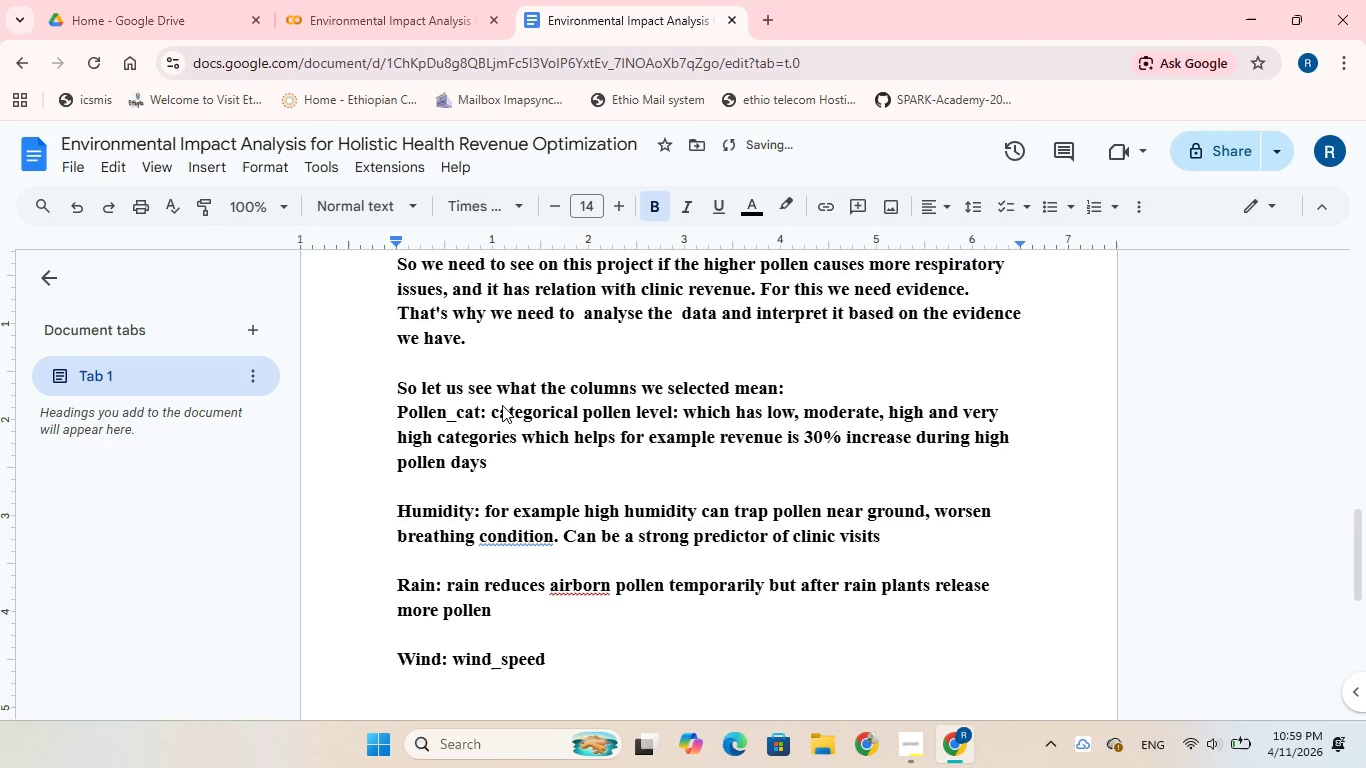 
wait(5.81)
 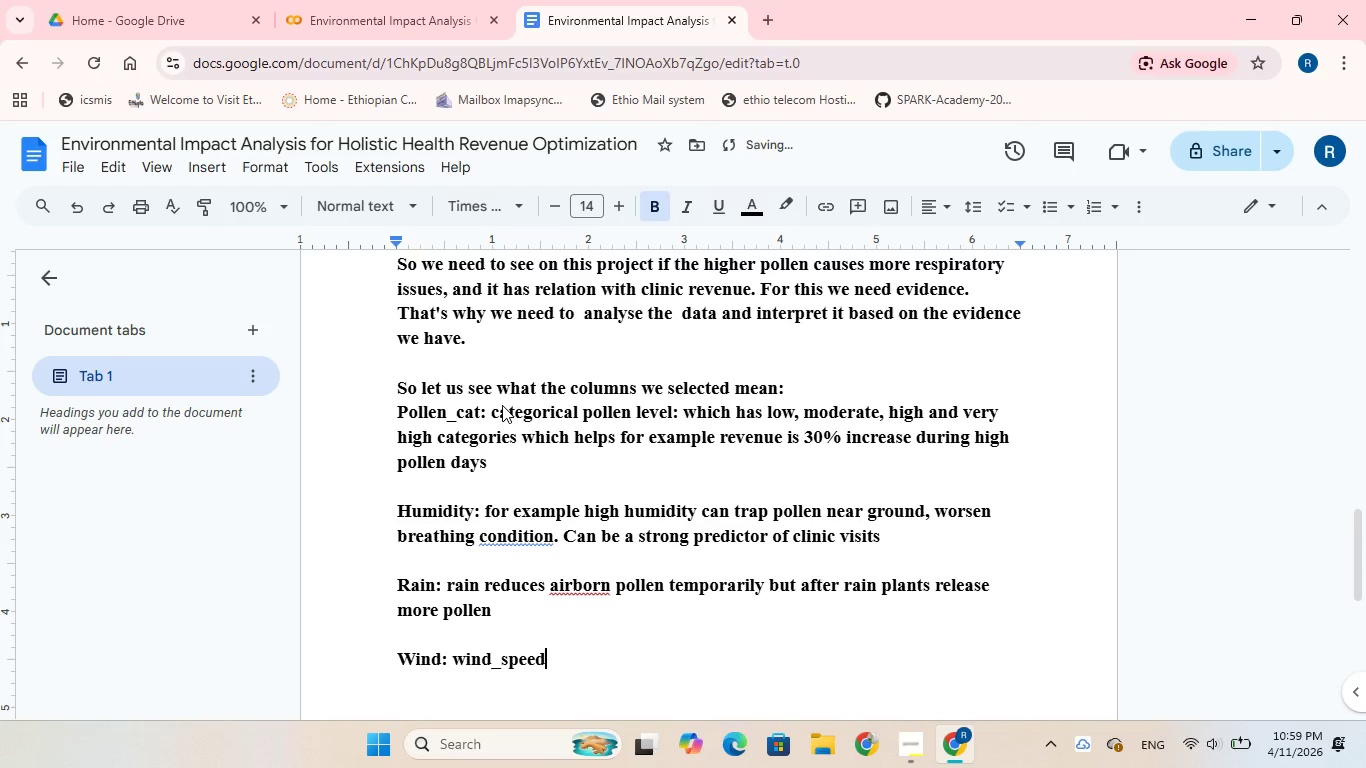 
type( spreads )
 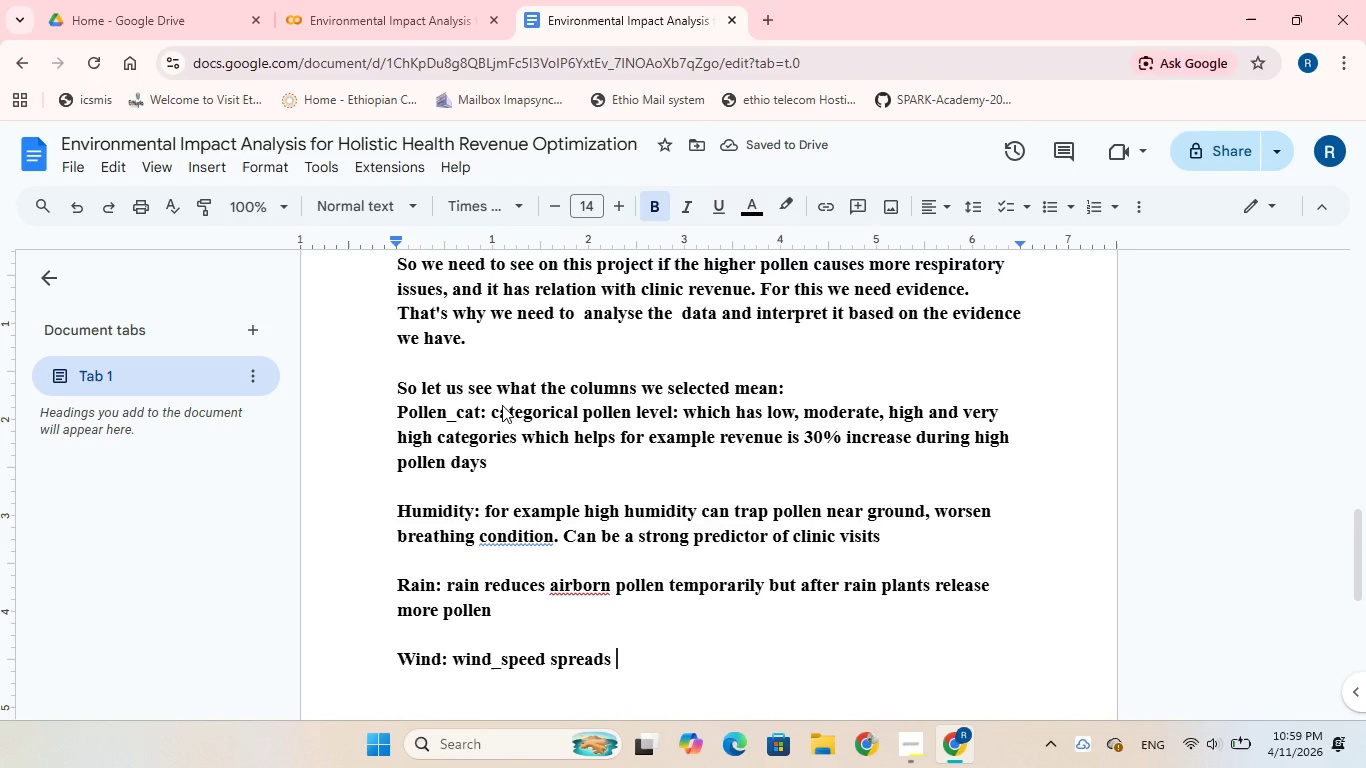 
wait(5.59)
 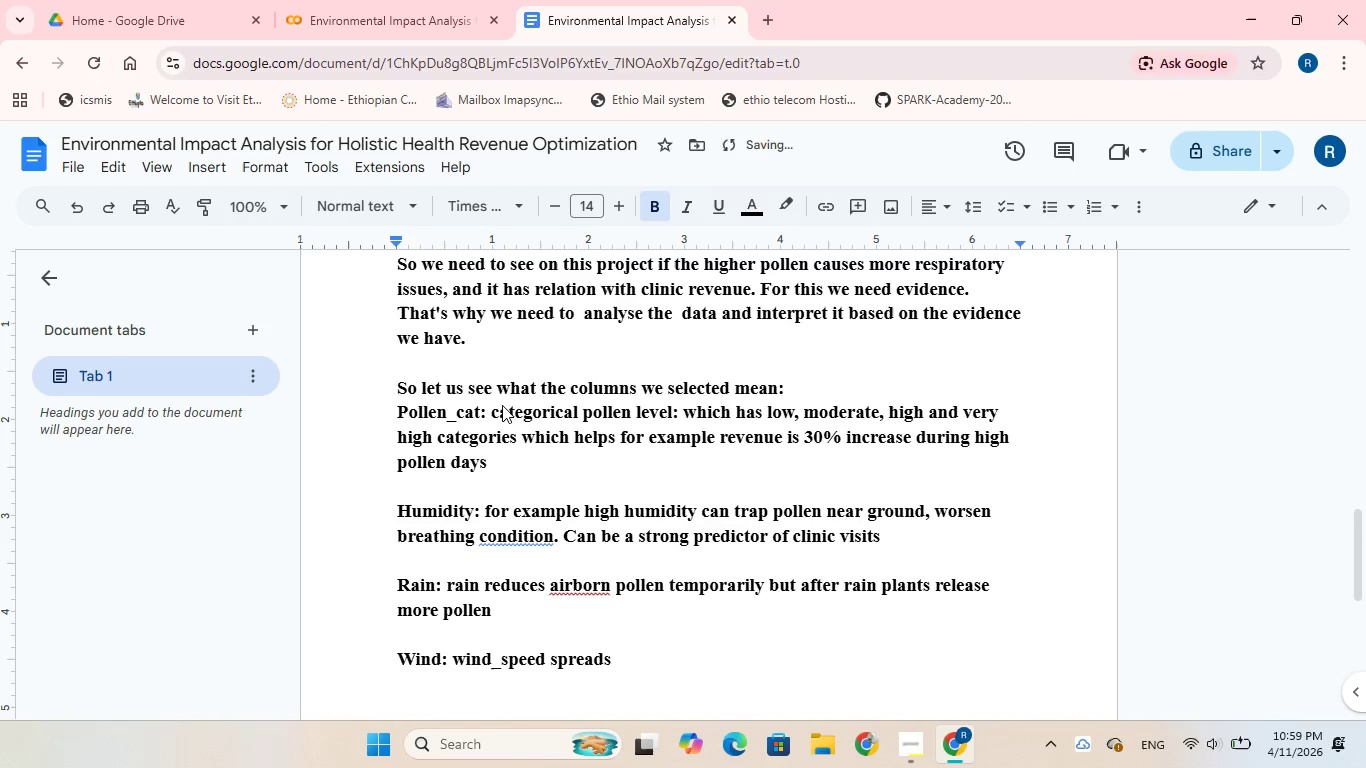 
type(pollen across regions in)
key(Backspace)
key(Backspace)
key(Backspace)
type(, increase exposure)
 